 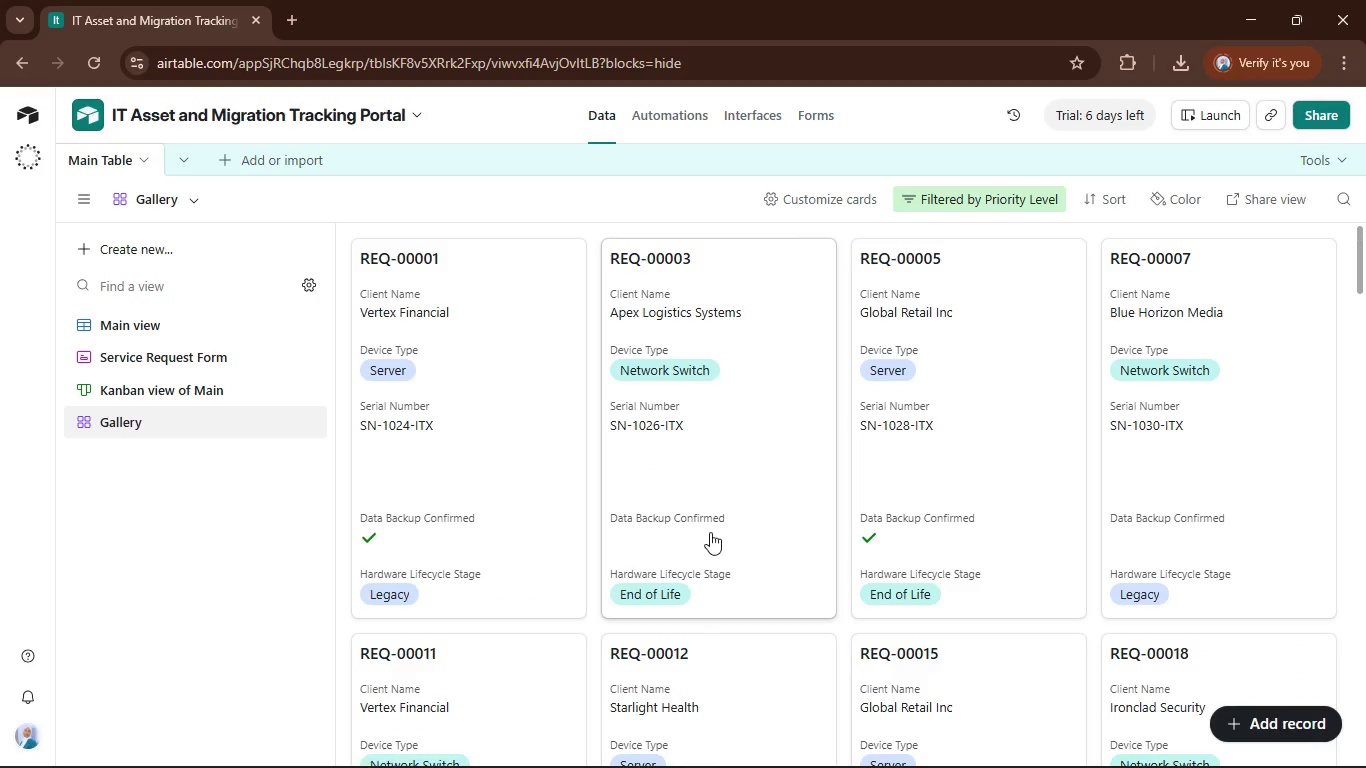 
left_click([825, 211])
 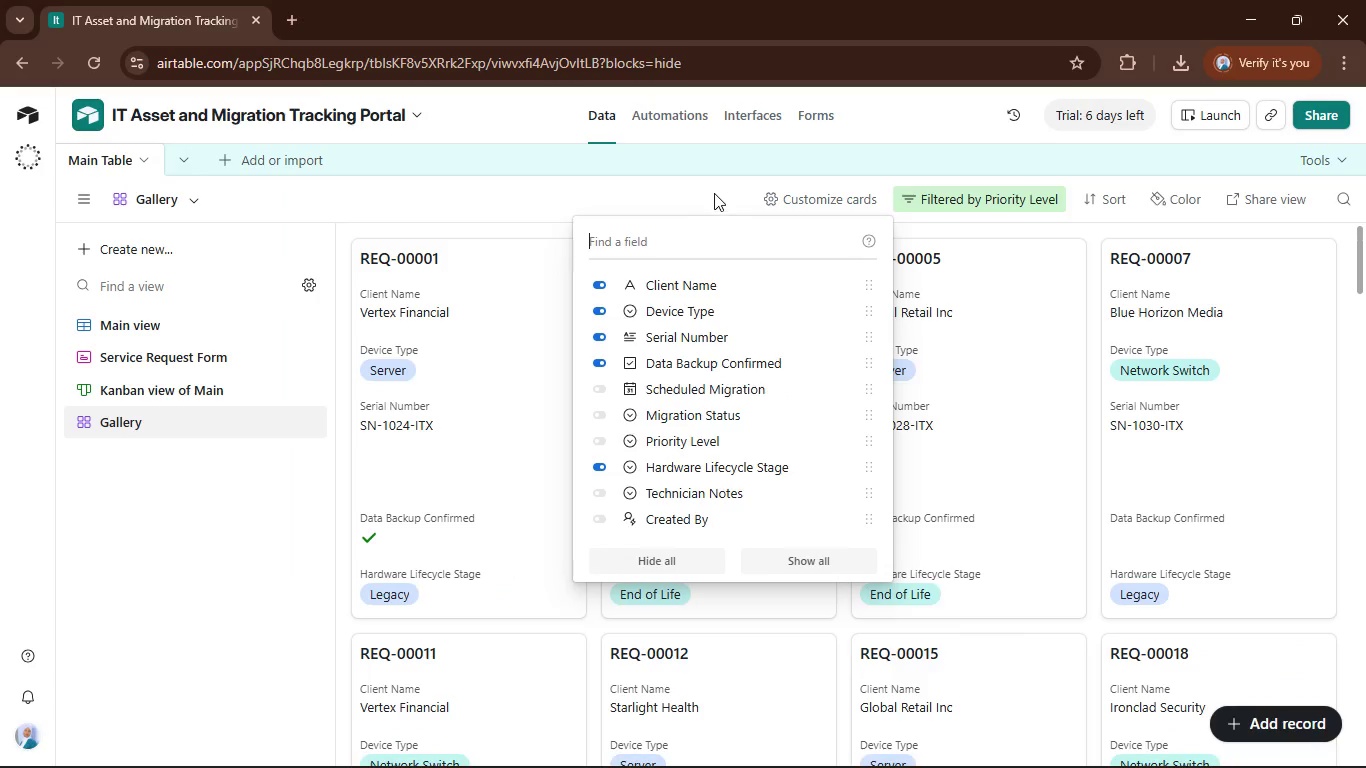 
left_click([717, 185])
 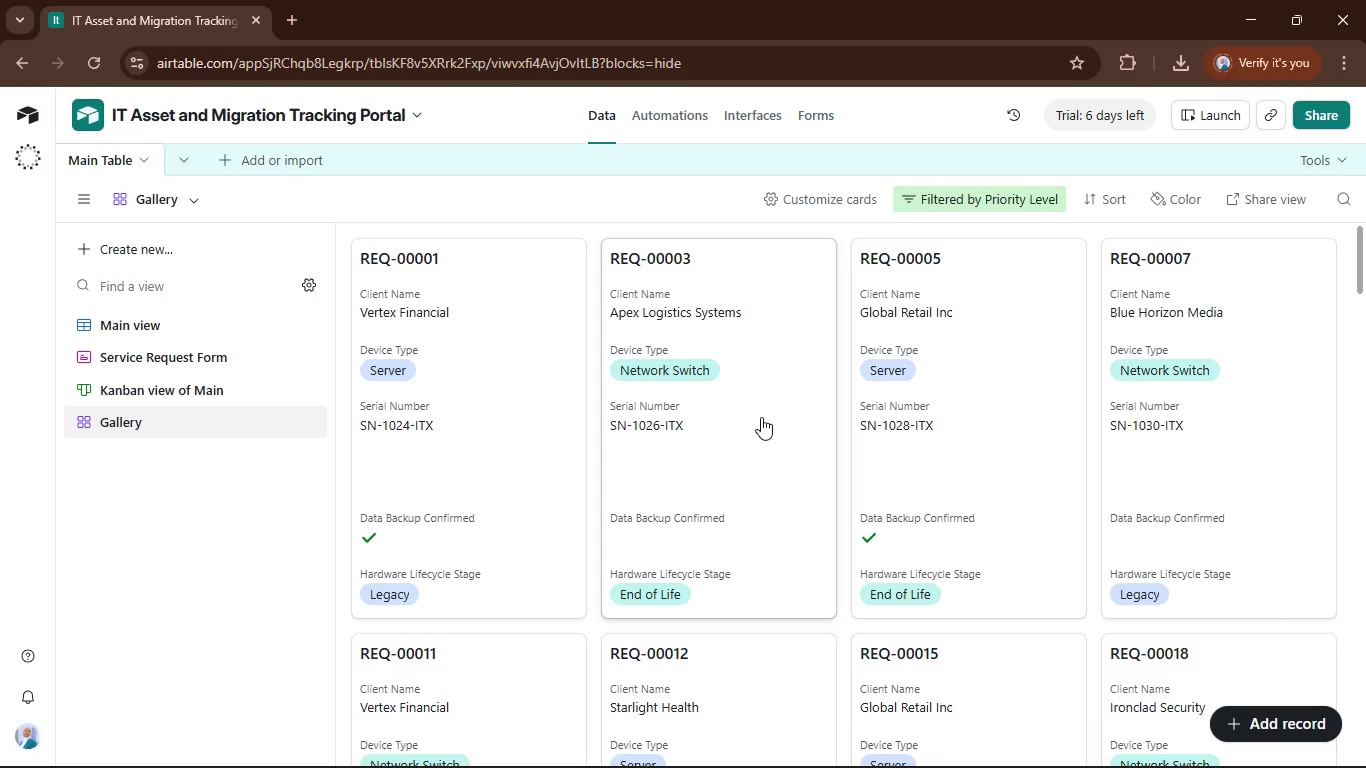 
scroll: coordinate [764, 427], scroll_direction: down, amount: 16.0
 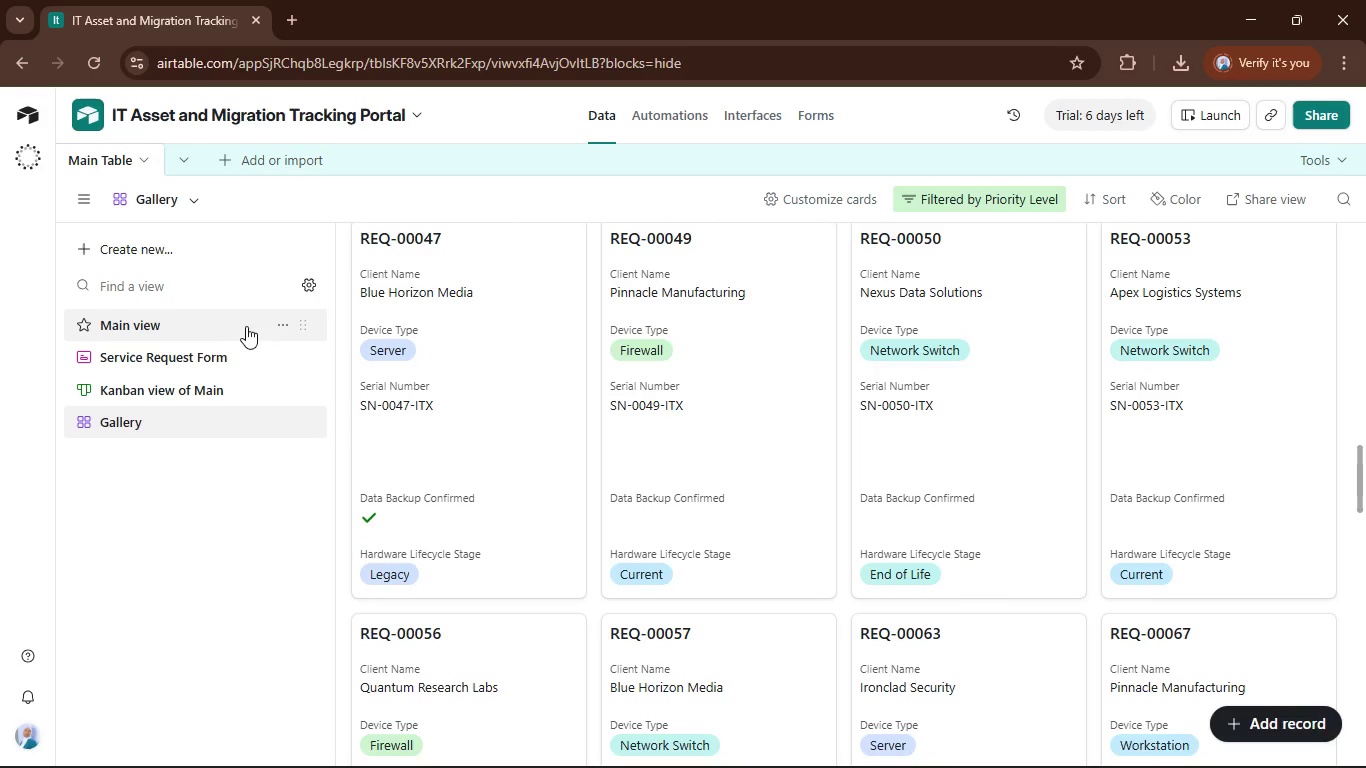 
scroll: coordinate [517, 428], scroll_direction: up, amount: 16.0
 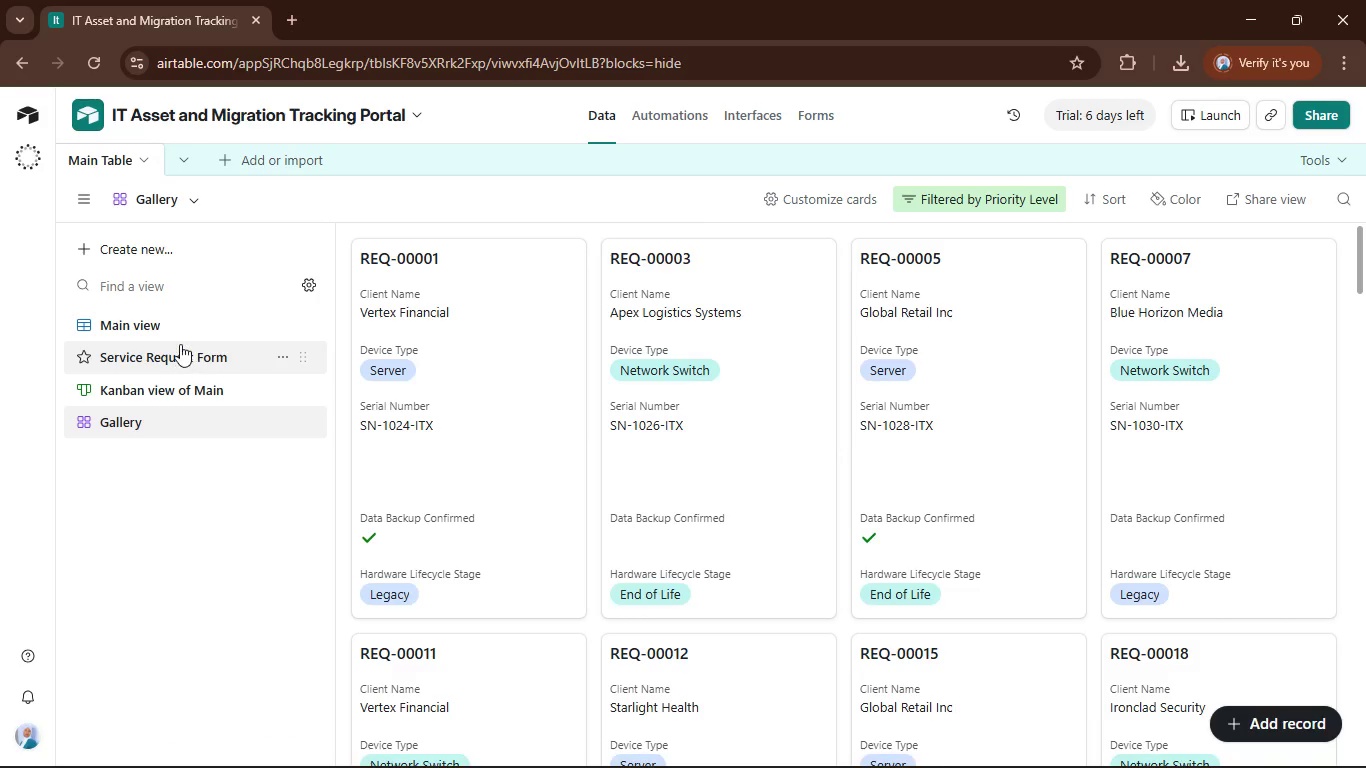 
left_click([175, 336])
 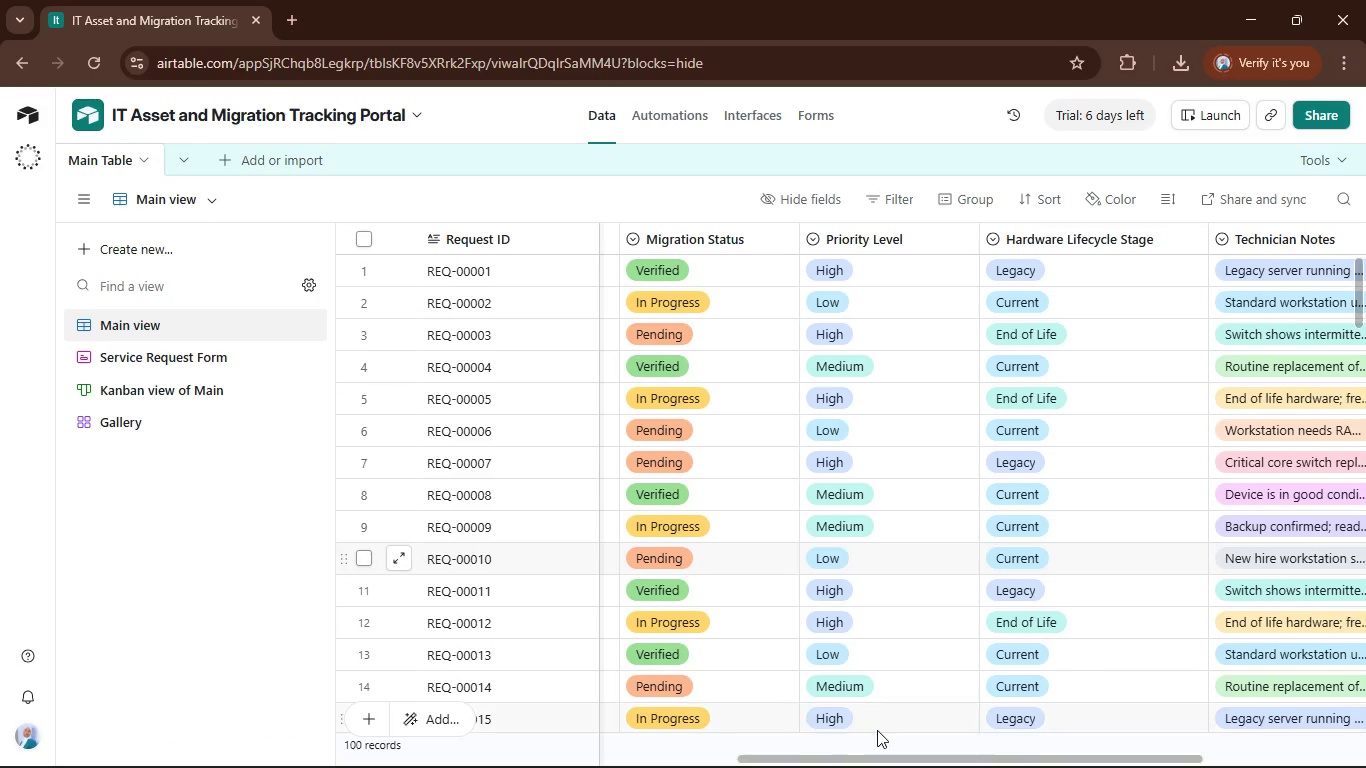 
wait(5.25)
 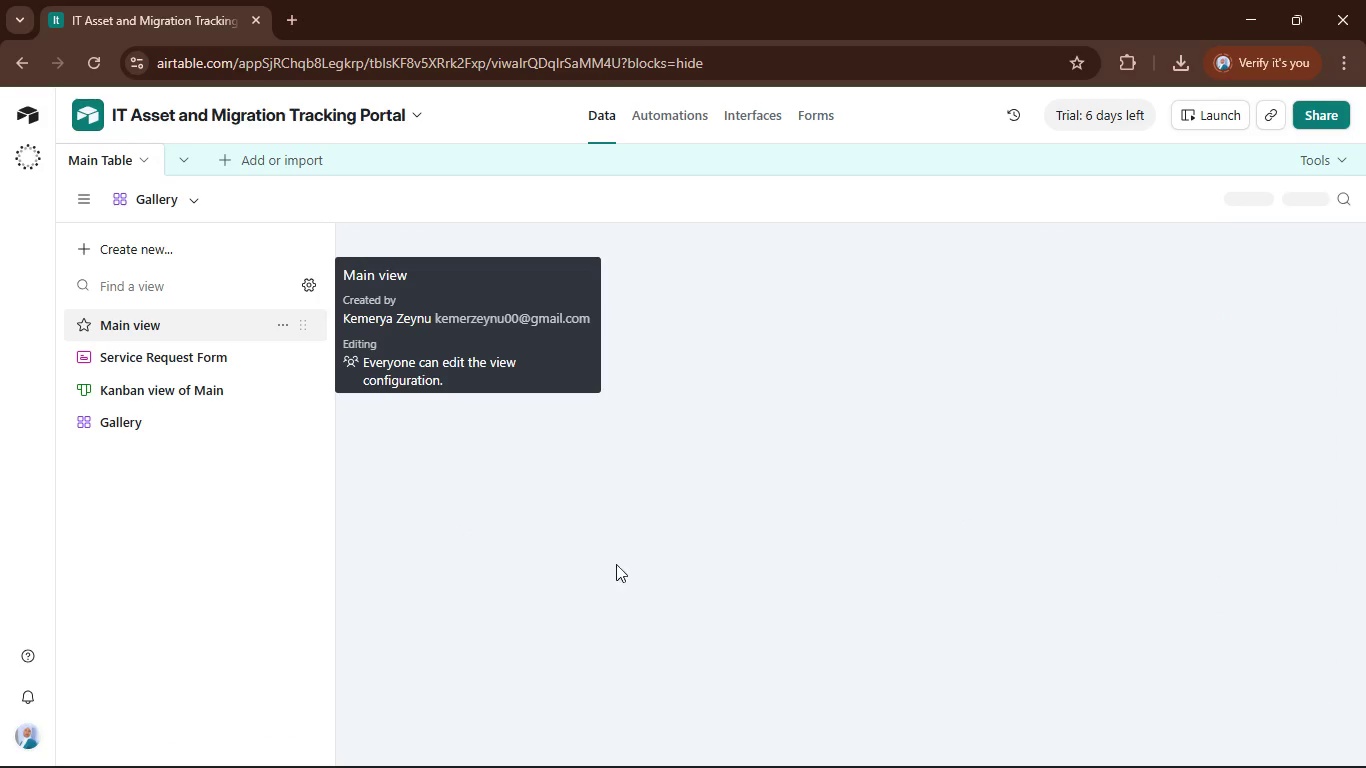 
left_click_drag(start_coordinate=[876, 761], to_coordinate=[934, 767])
 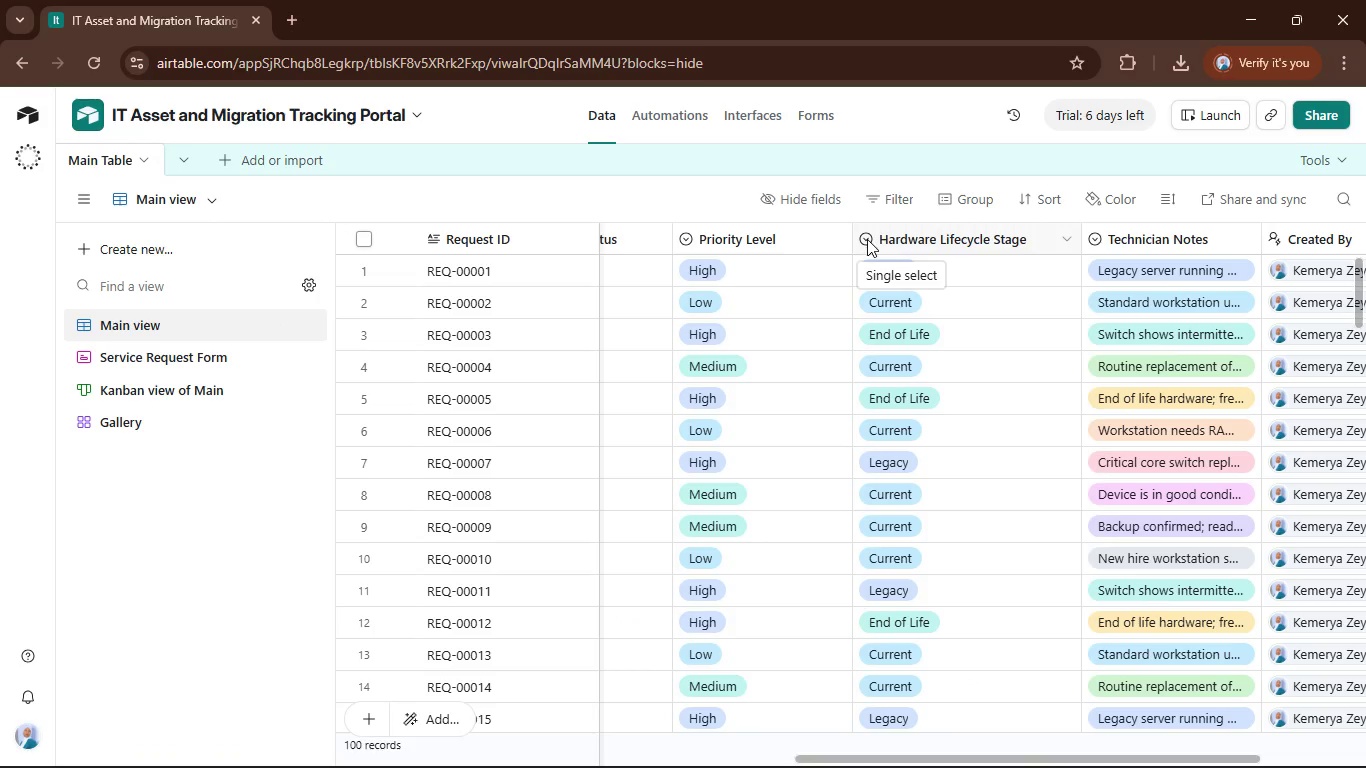 
left_click([867, 239])
 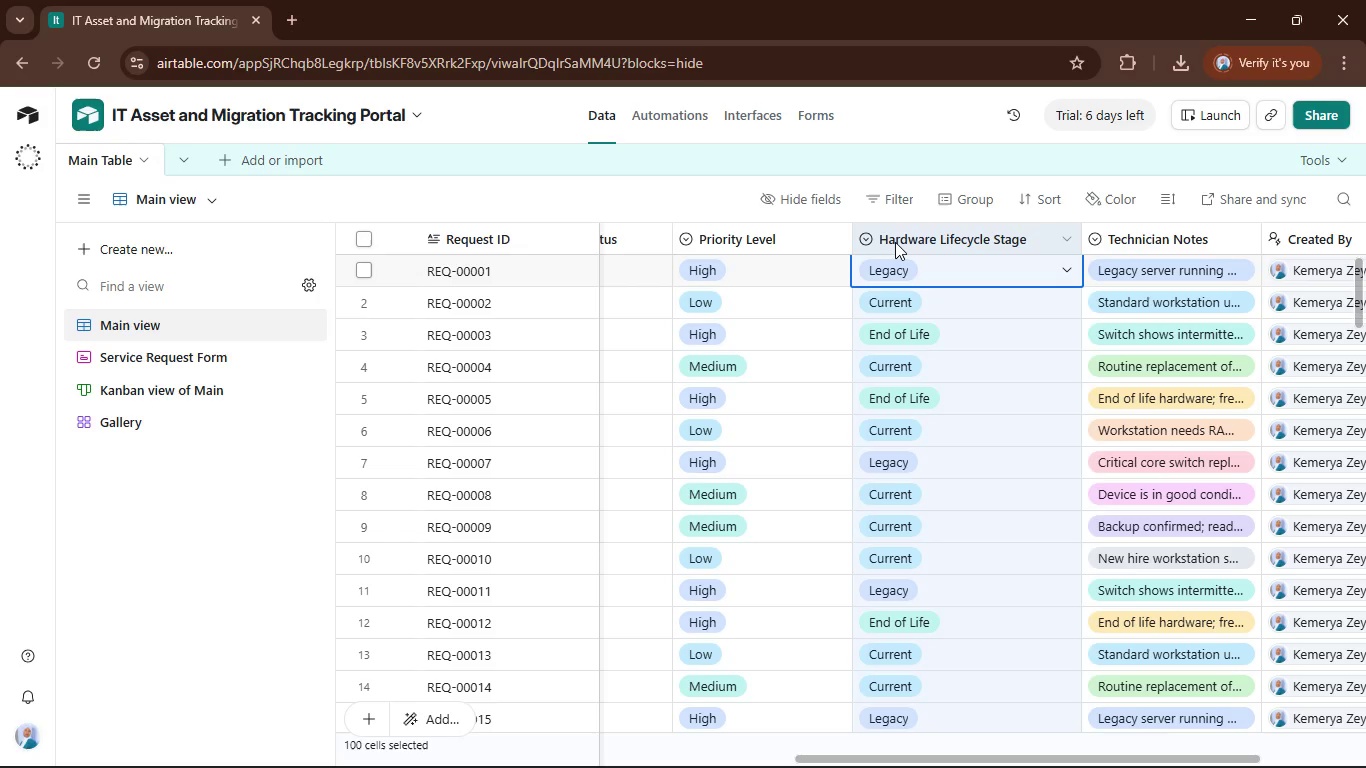 
double_click([895, 242])
 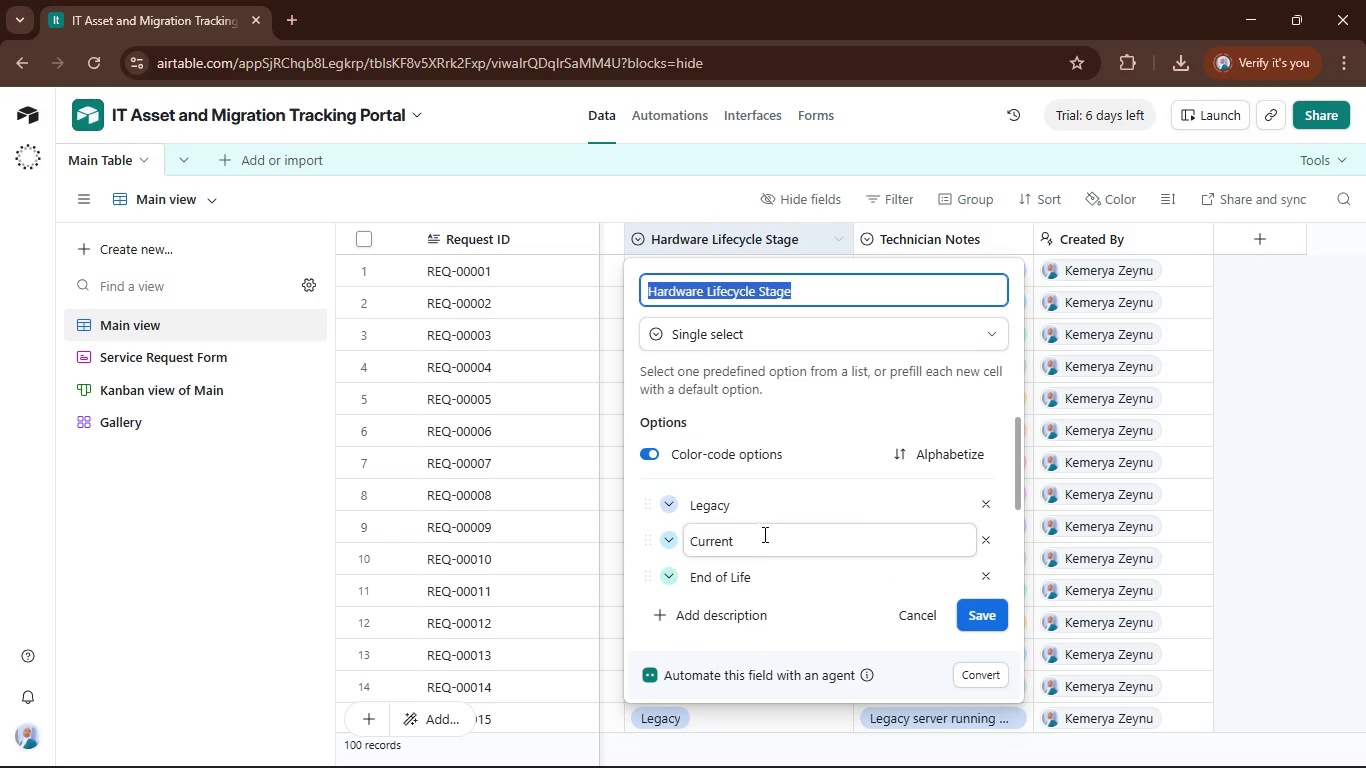 
scroll: coordinate [770, 550], scroll_direction: down, amount: 1.0
 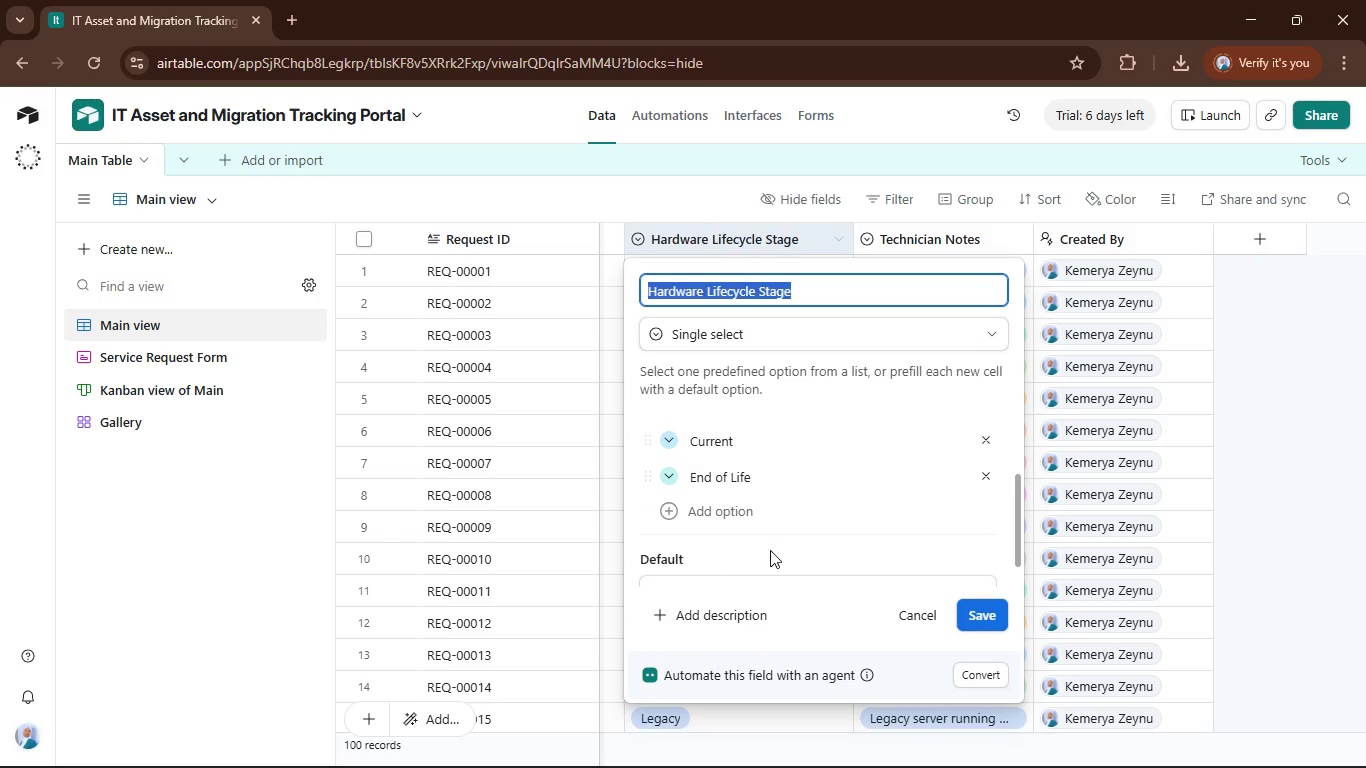 
scroll: coordinate [770, 550], scroll_direction: up, amount: 1.0
 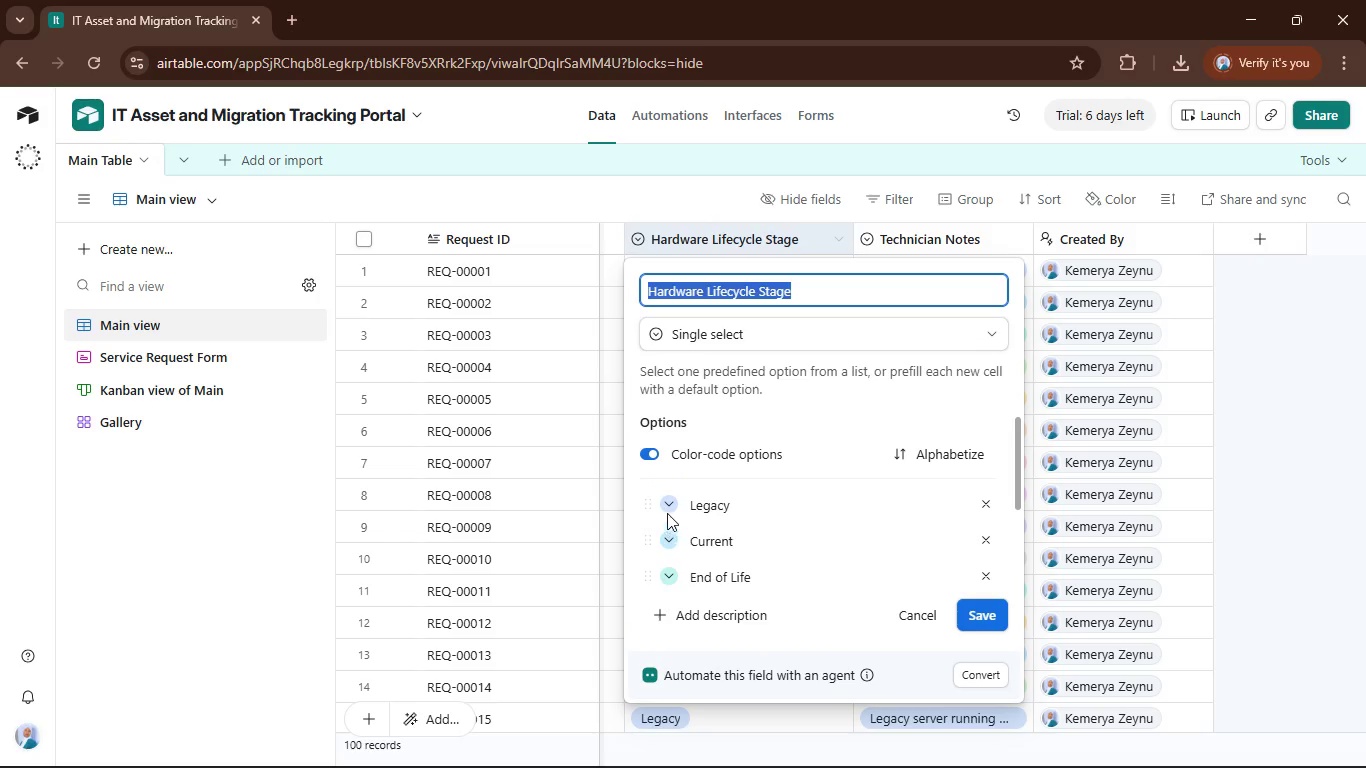 
left_click([667, 510])
 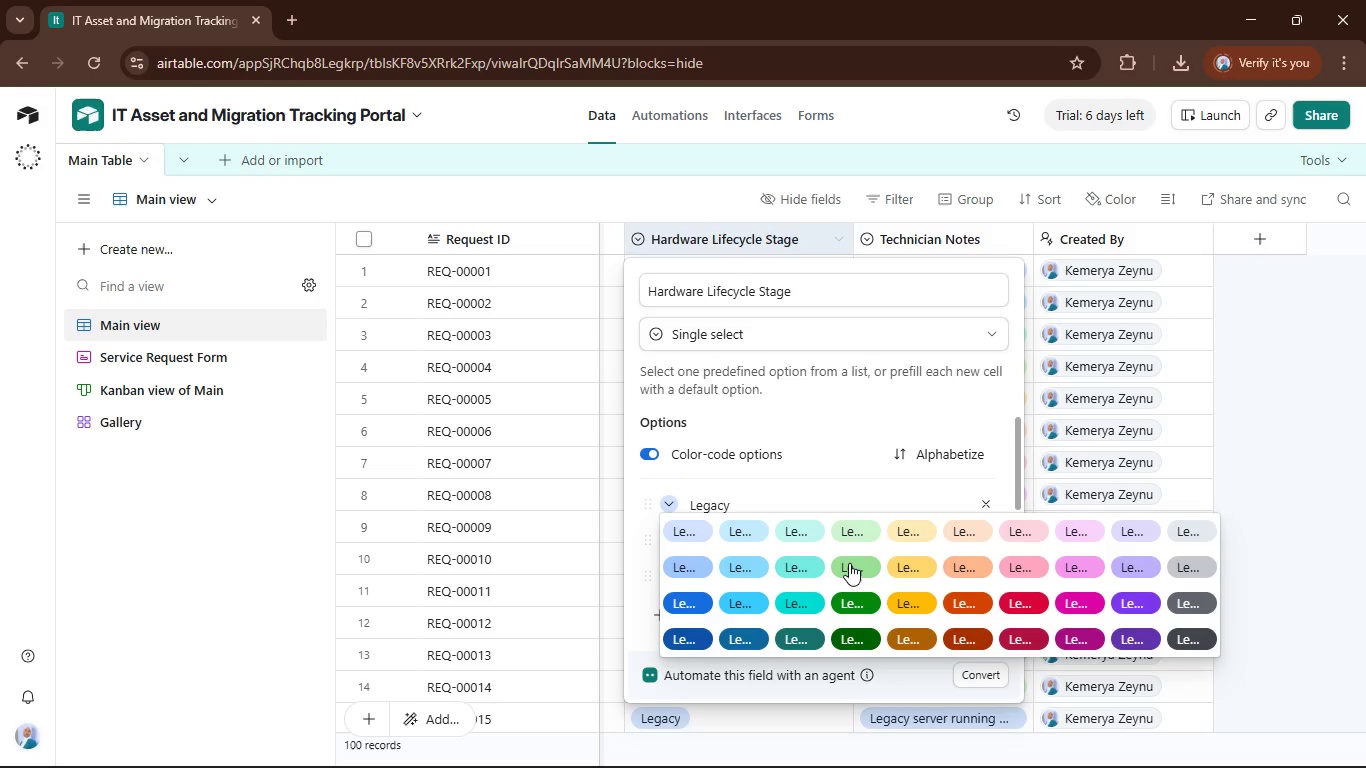 
left_click([849, 563])
 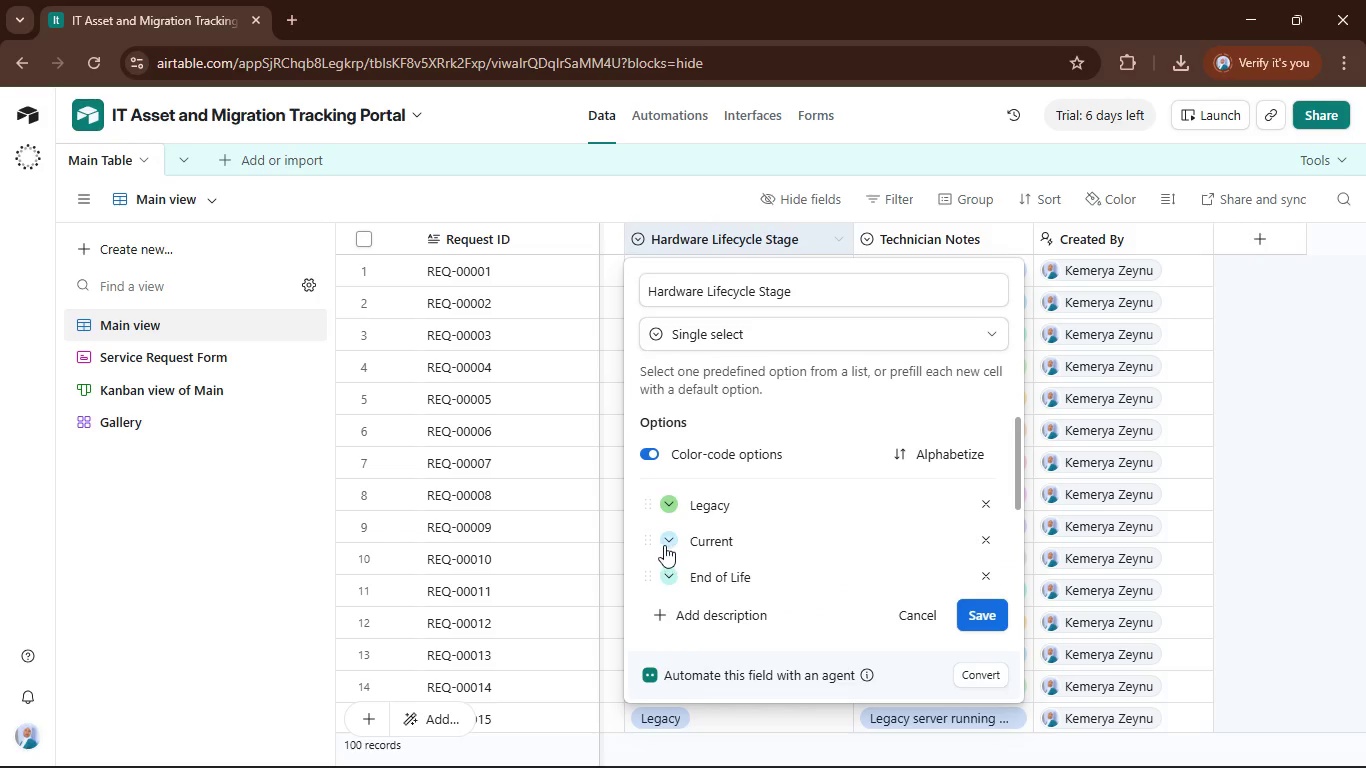 
left_click([664, 544])
 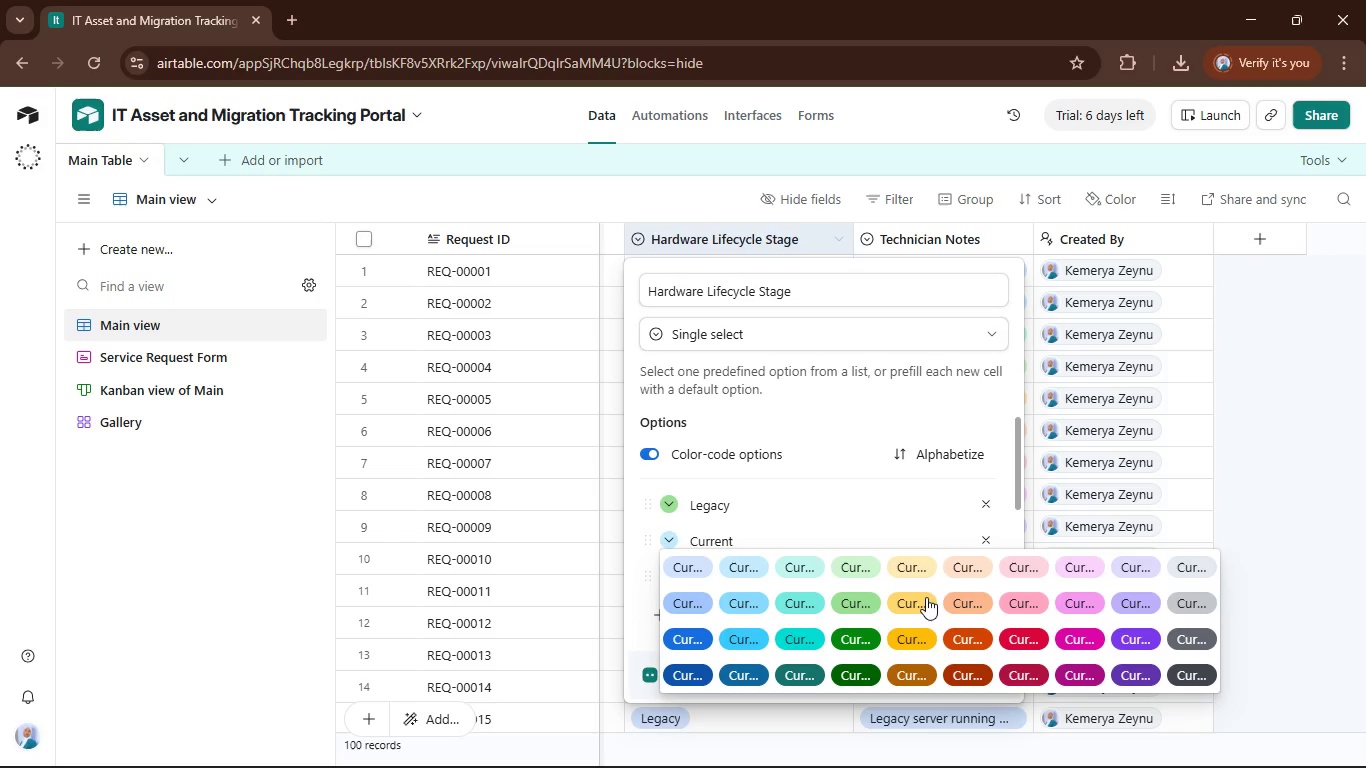 
left_click([916, 603])
 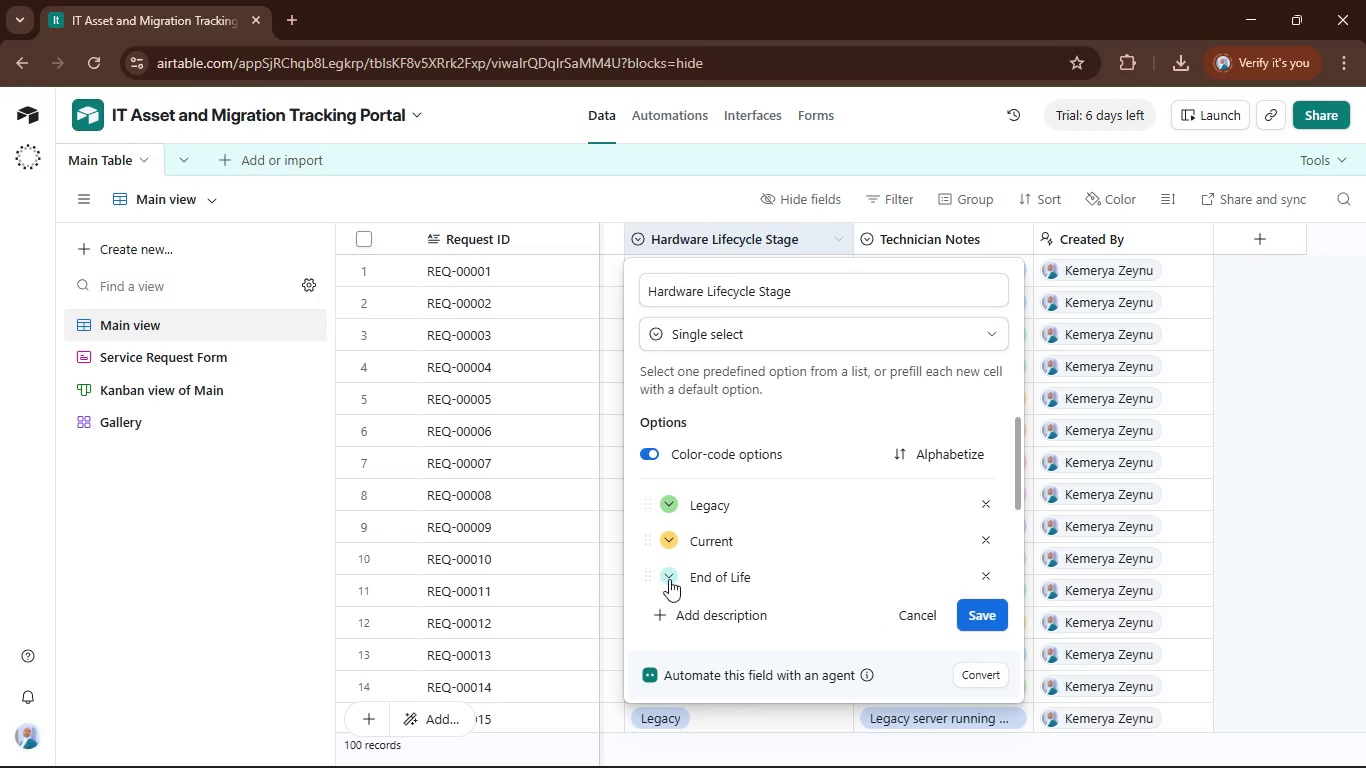 
left_click([669, 579])
 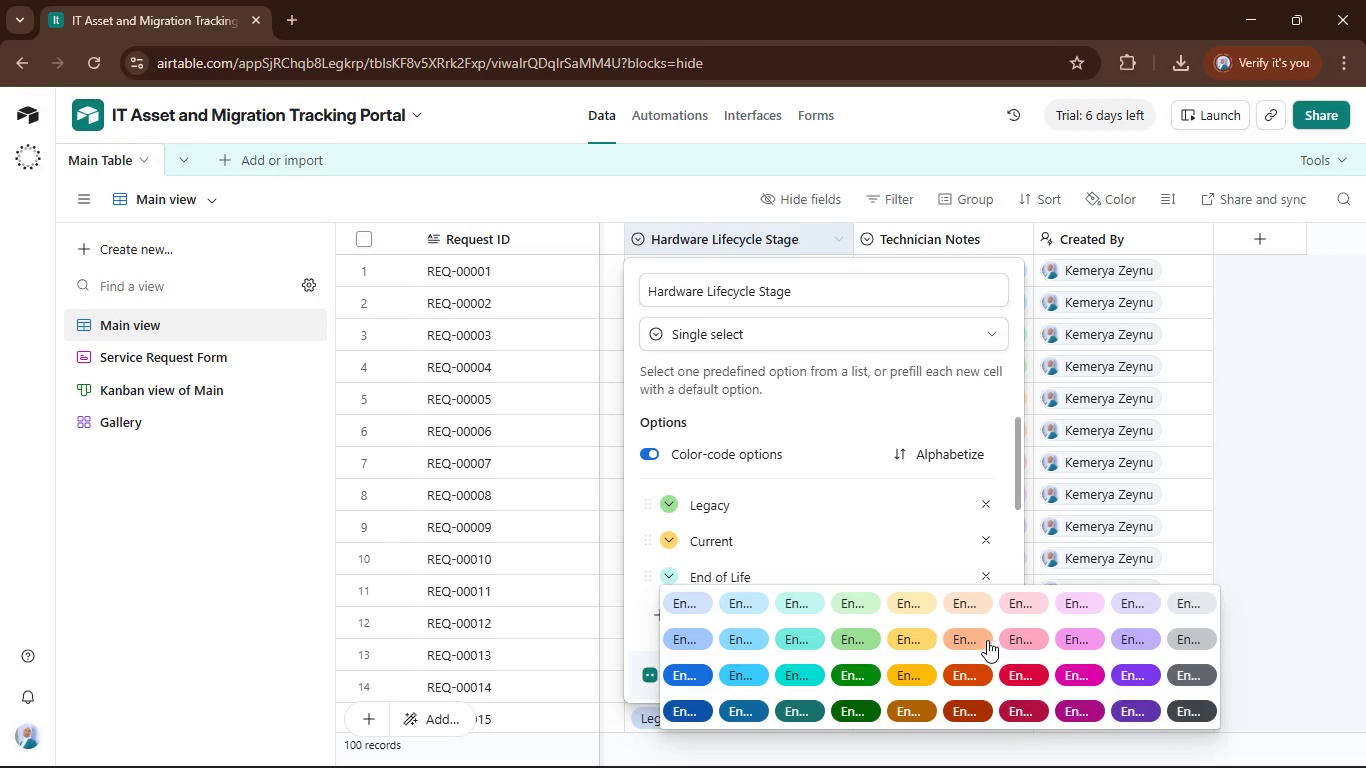 
left_click([987, 640])
 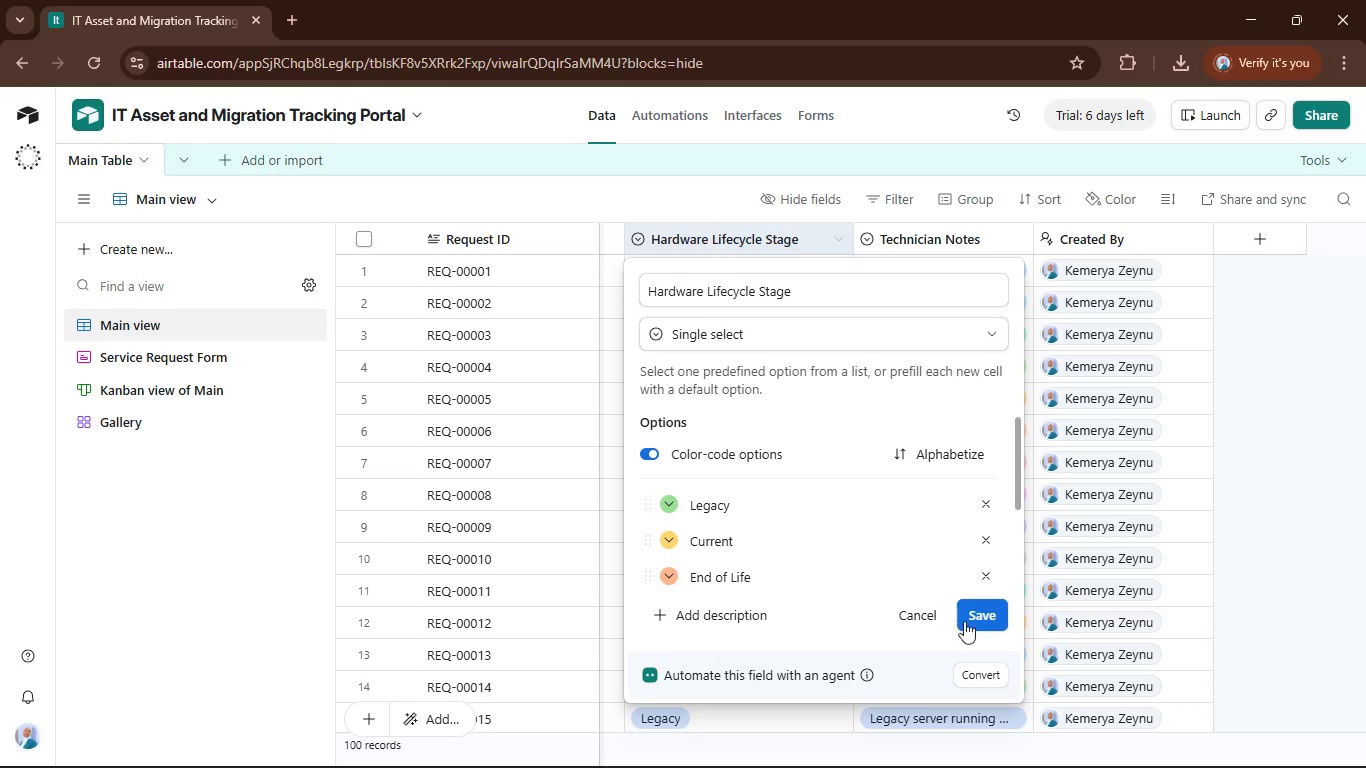 
left_click([978, 612])
 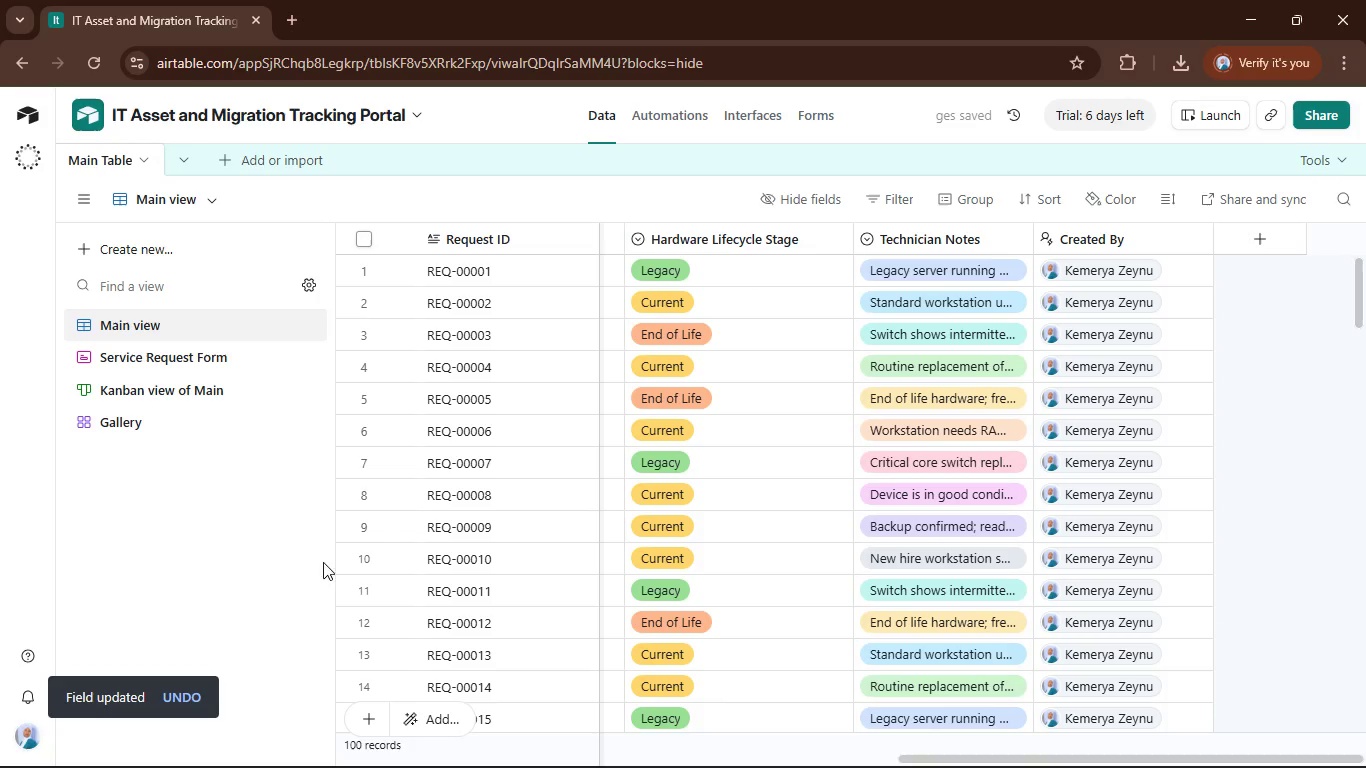 
left_click([218, 429])
 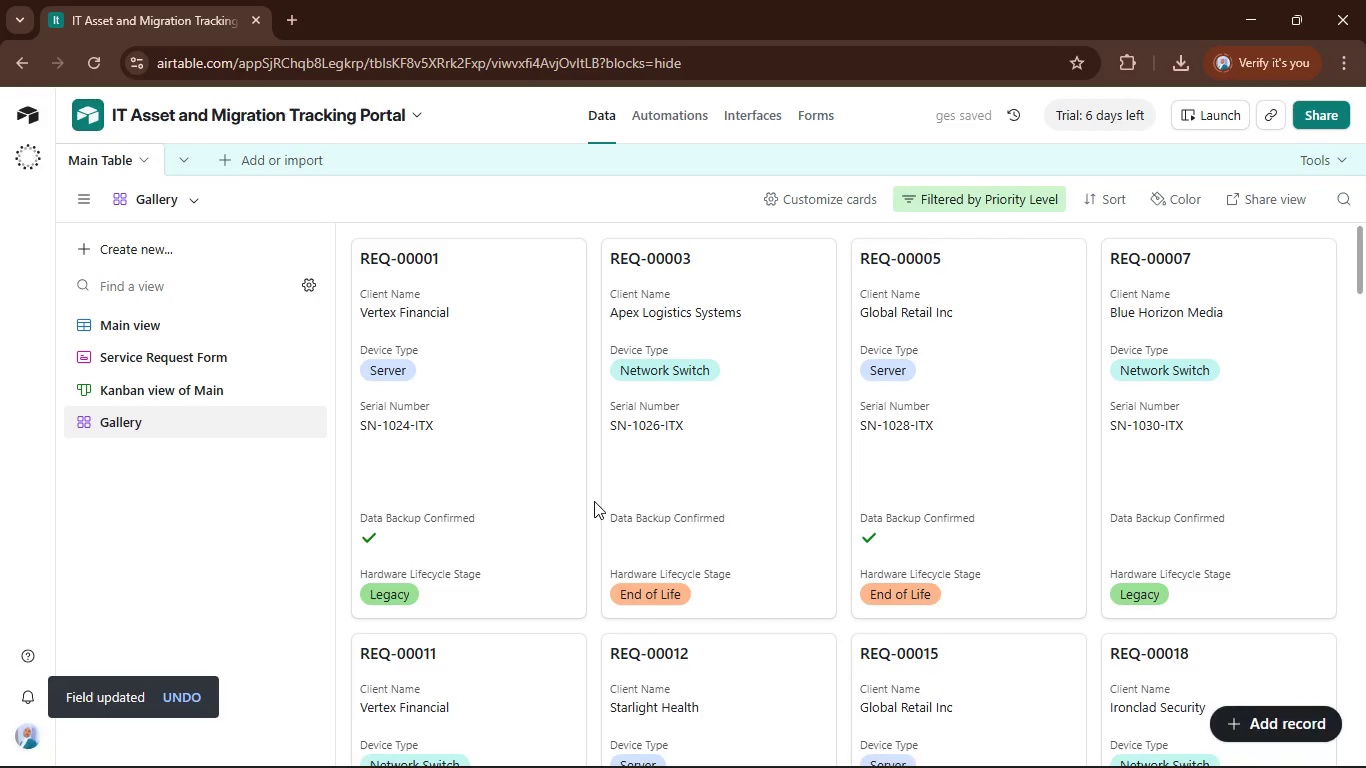 
scroll: coordinate [594, 502], scroll_direction: down, amount: 3.0
 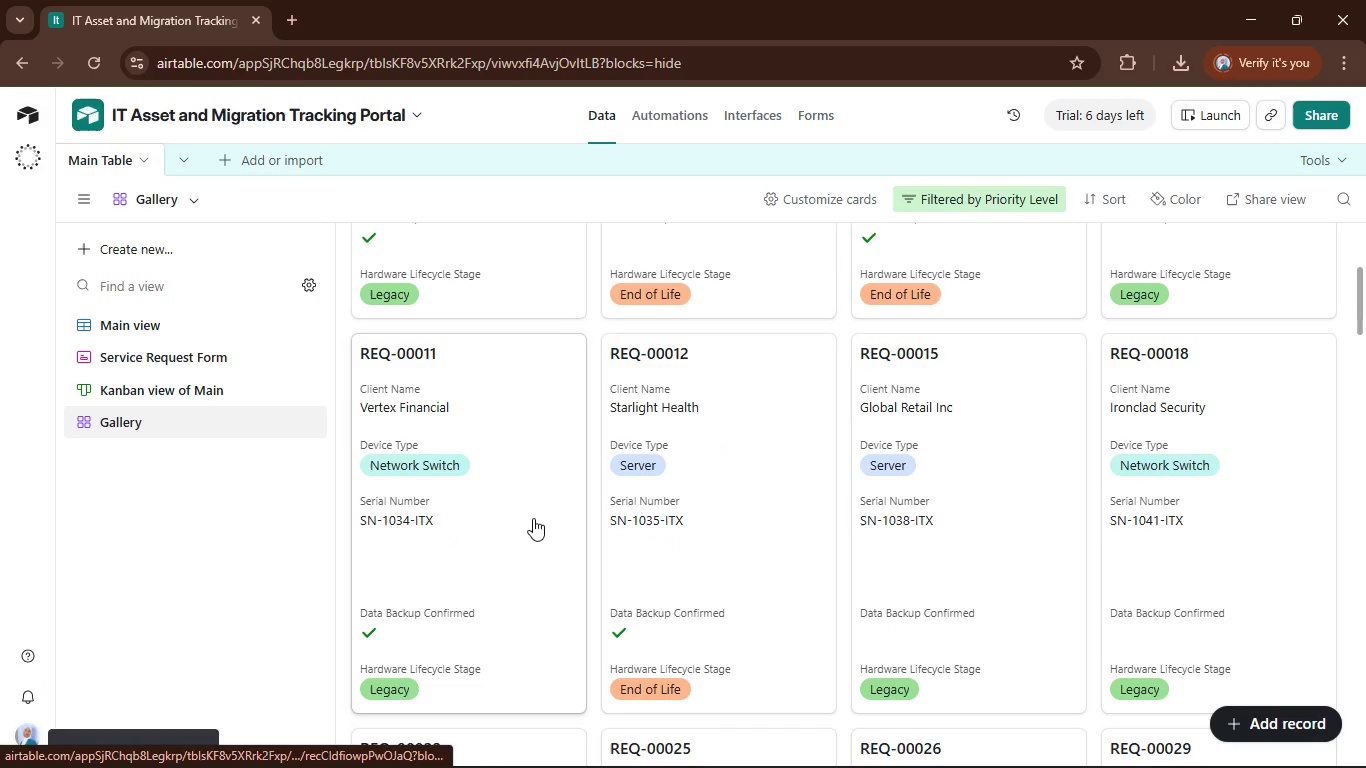 
scroll: coordinate [518, 510], scroll_direction: up, amount: 2.0
 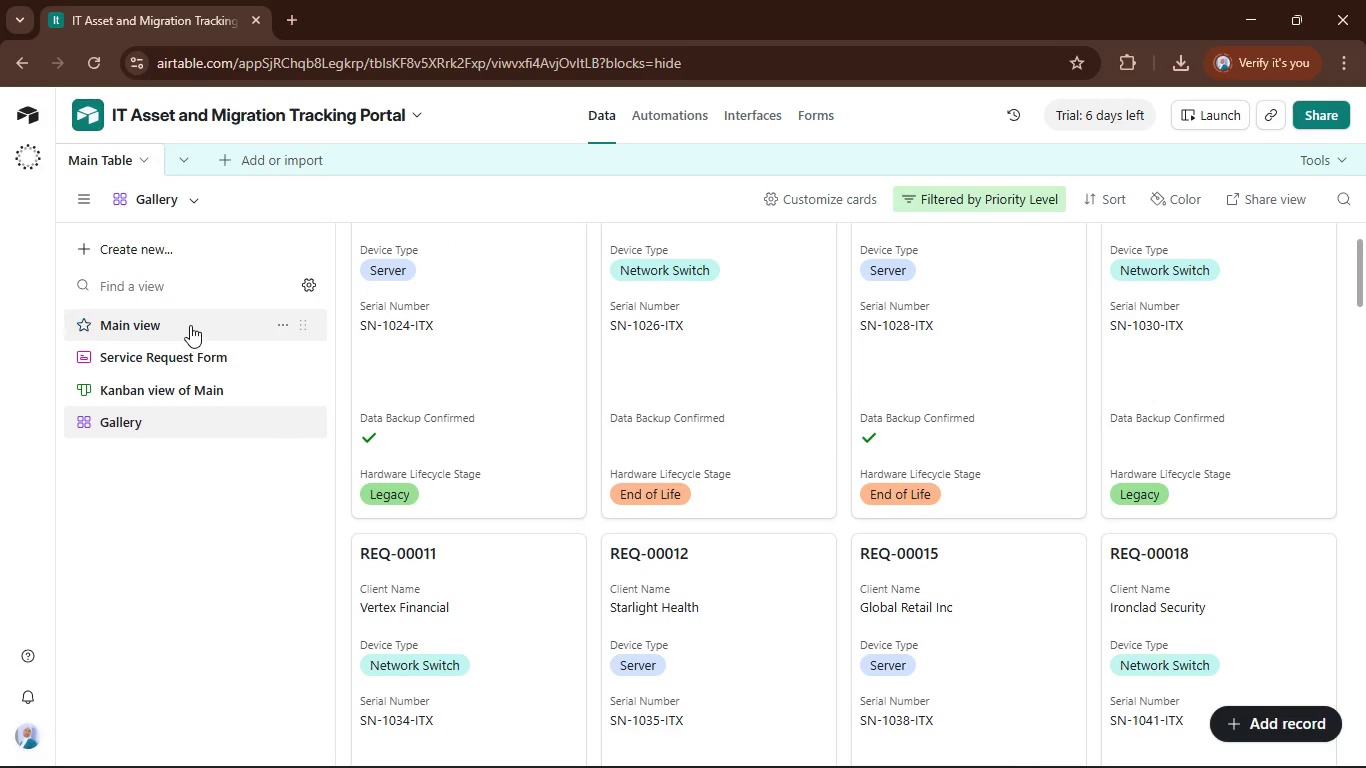 
left_click([189, 325])
 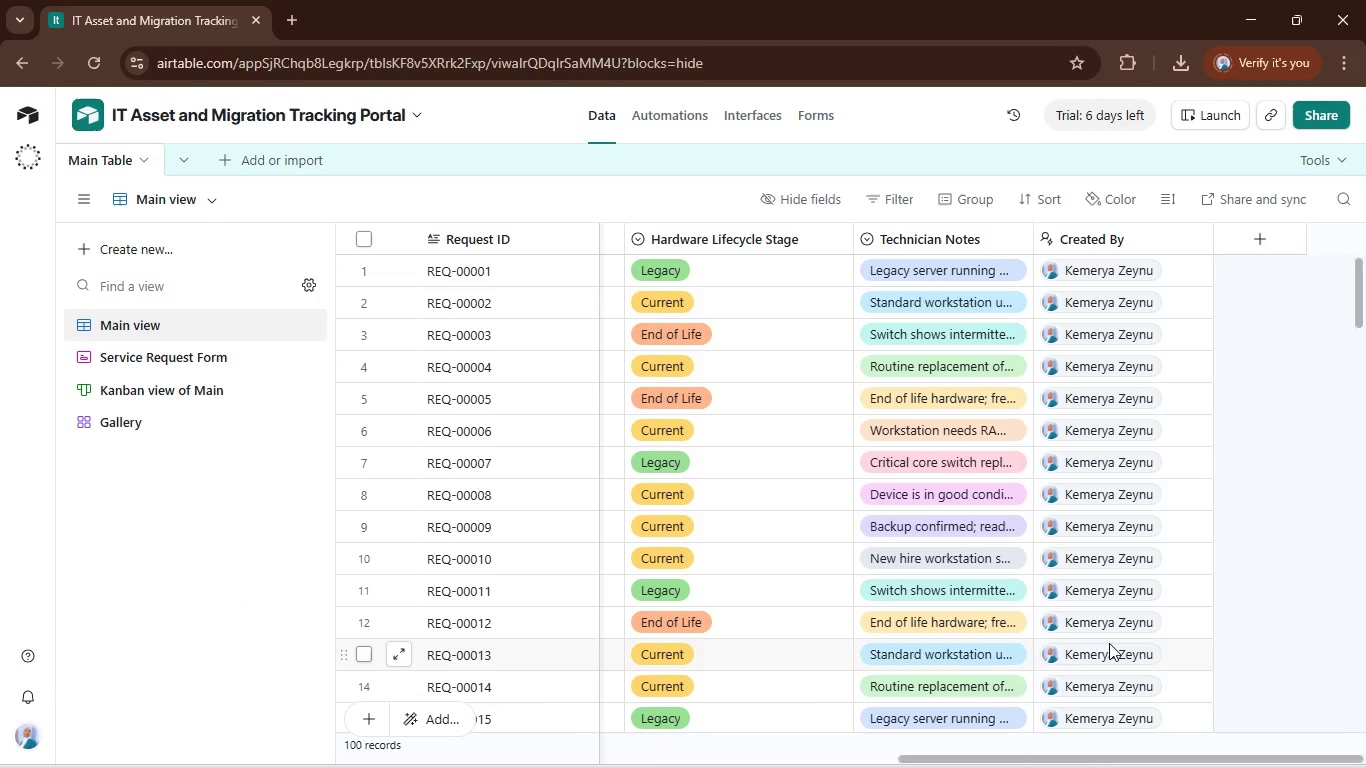 
wait(7.05)
 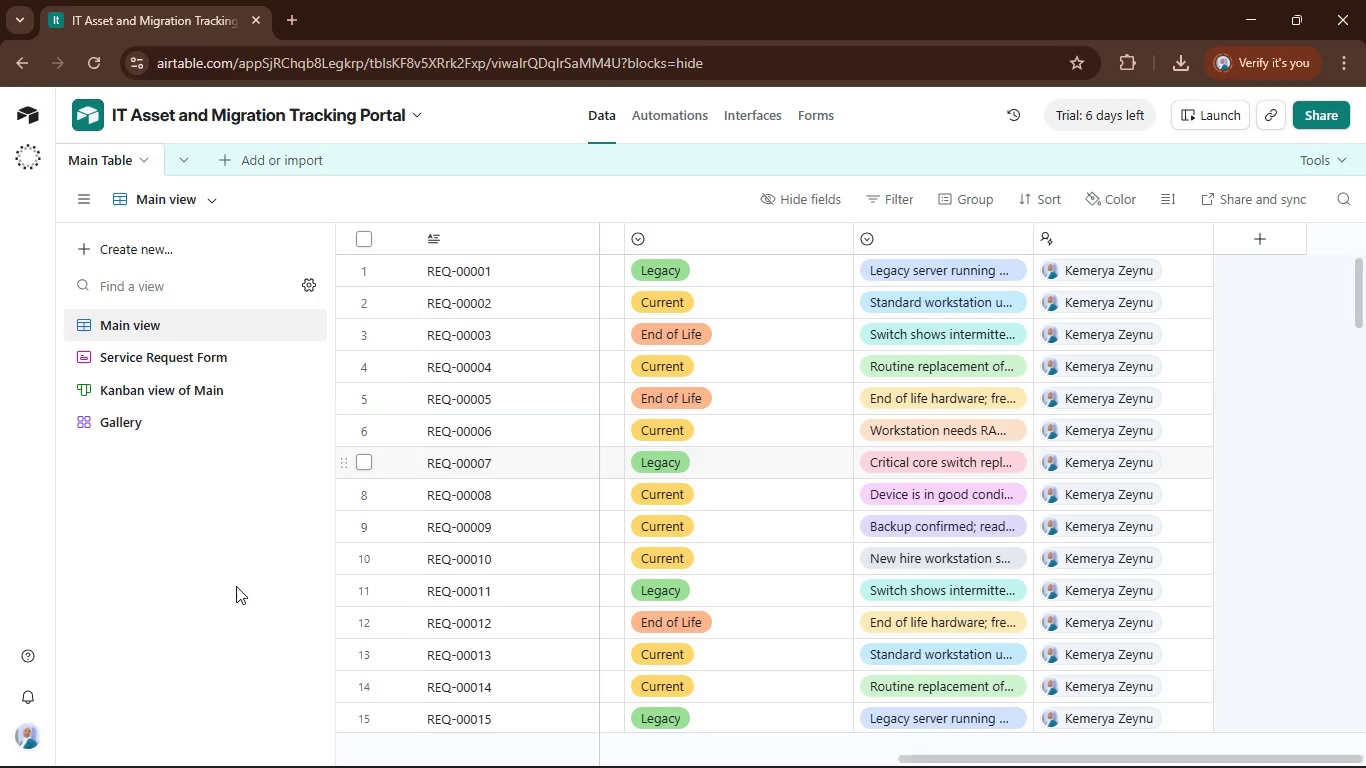 
left_click_drag(start_coordinate=[1142, 757], to_coordinate=[554, 747])
 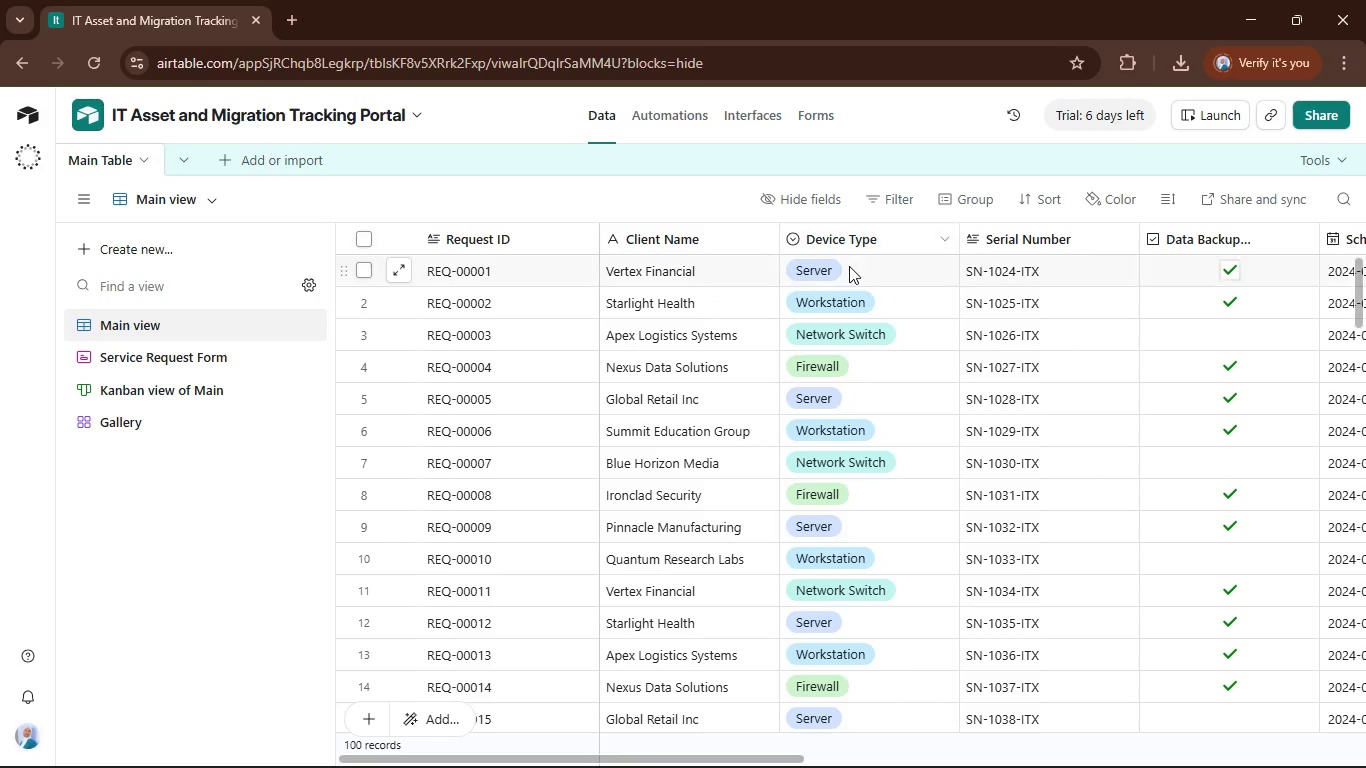 
left_click([843, 236])
 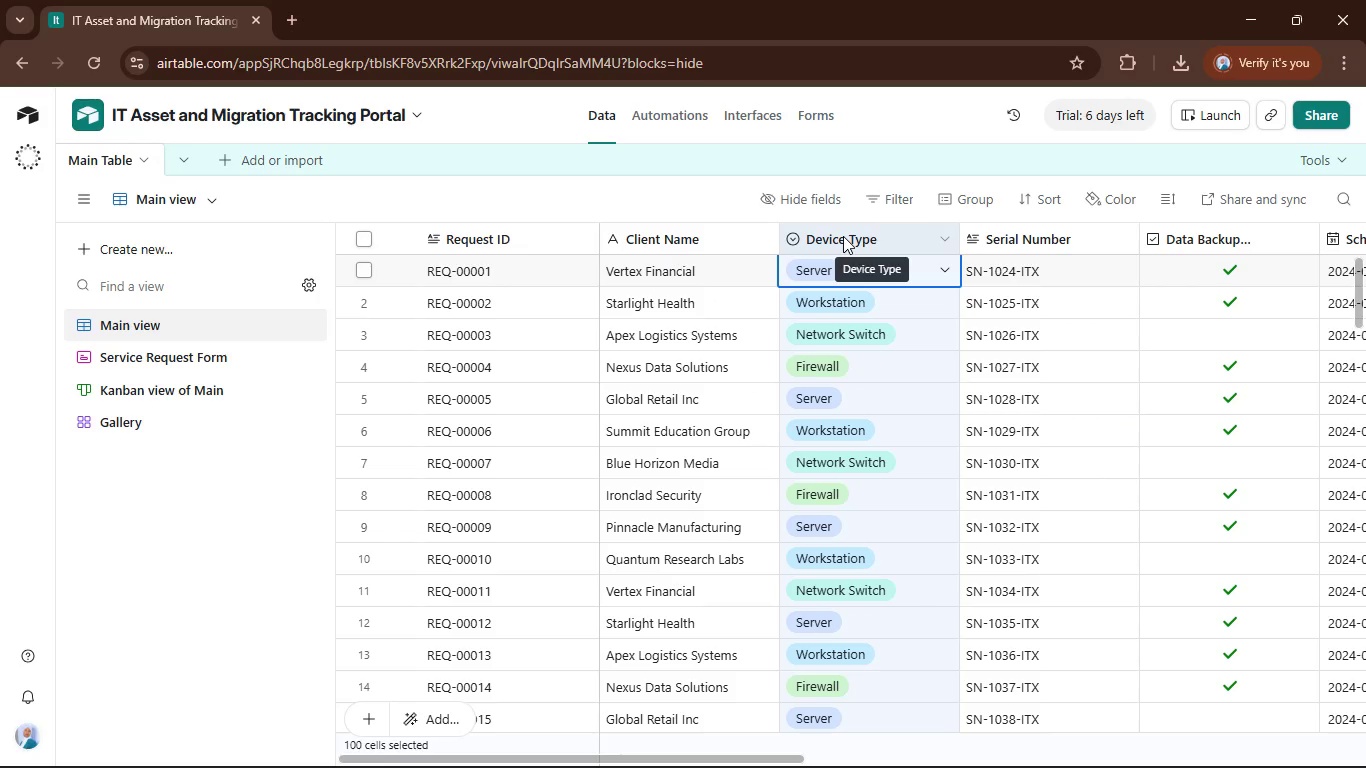 
double_click([843, 236])
 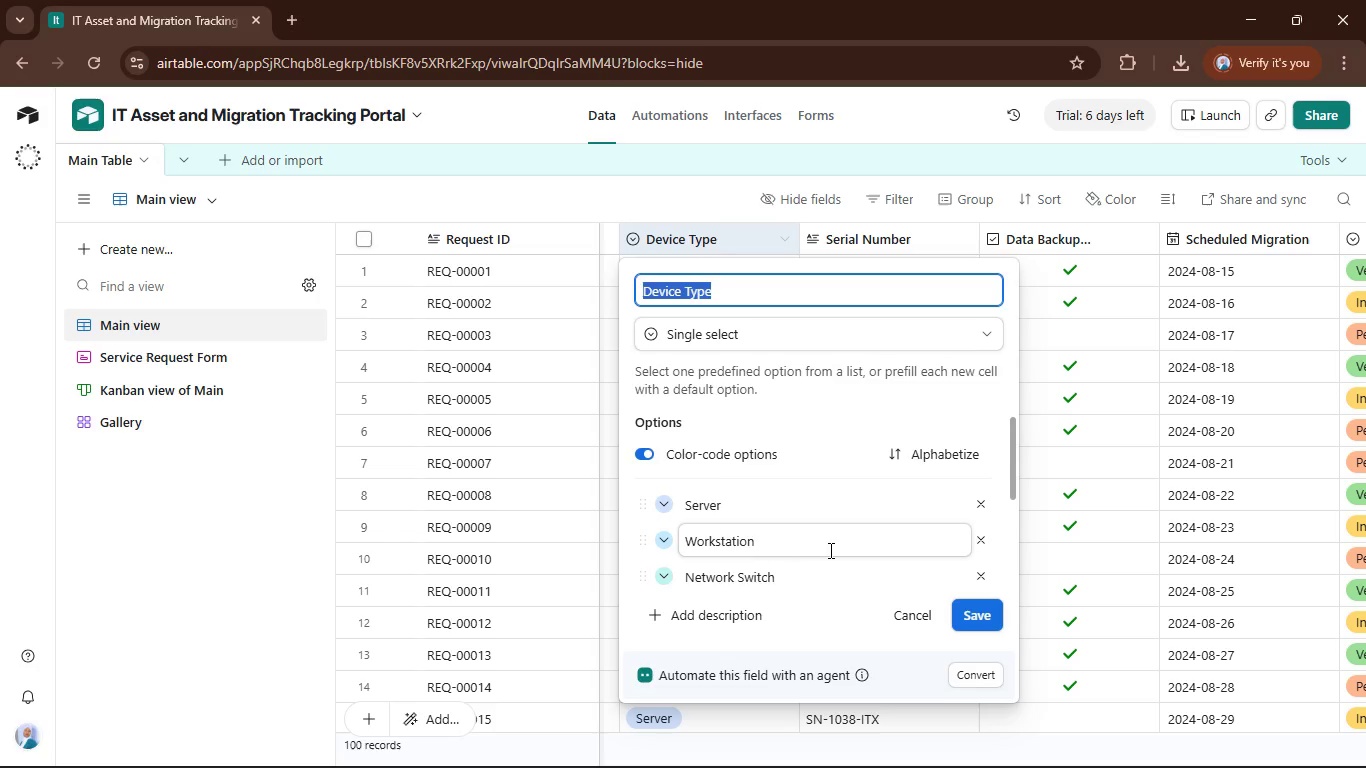 
scroll: coordinate [831, 556], scroll_direction: down, amount: 1.0
 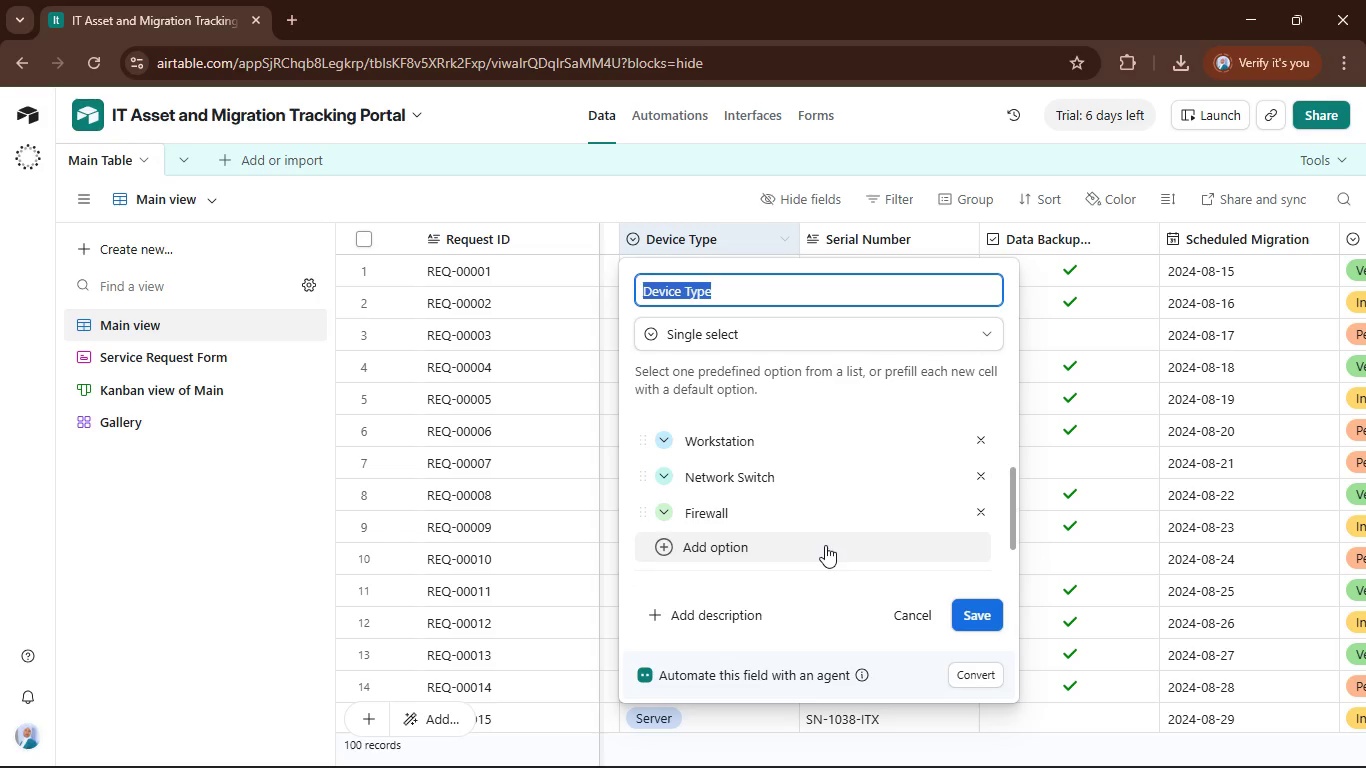 
scroll: coordinate [825, 545], scroll_direction: up, amount: 1.0
 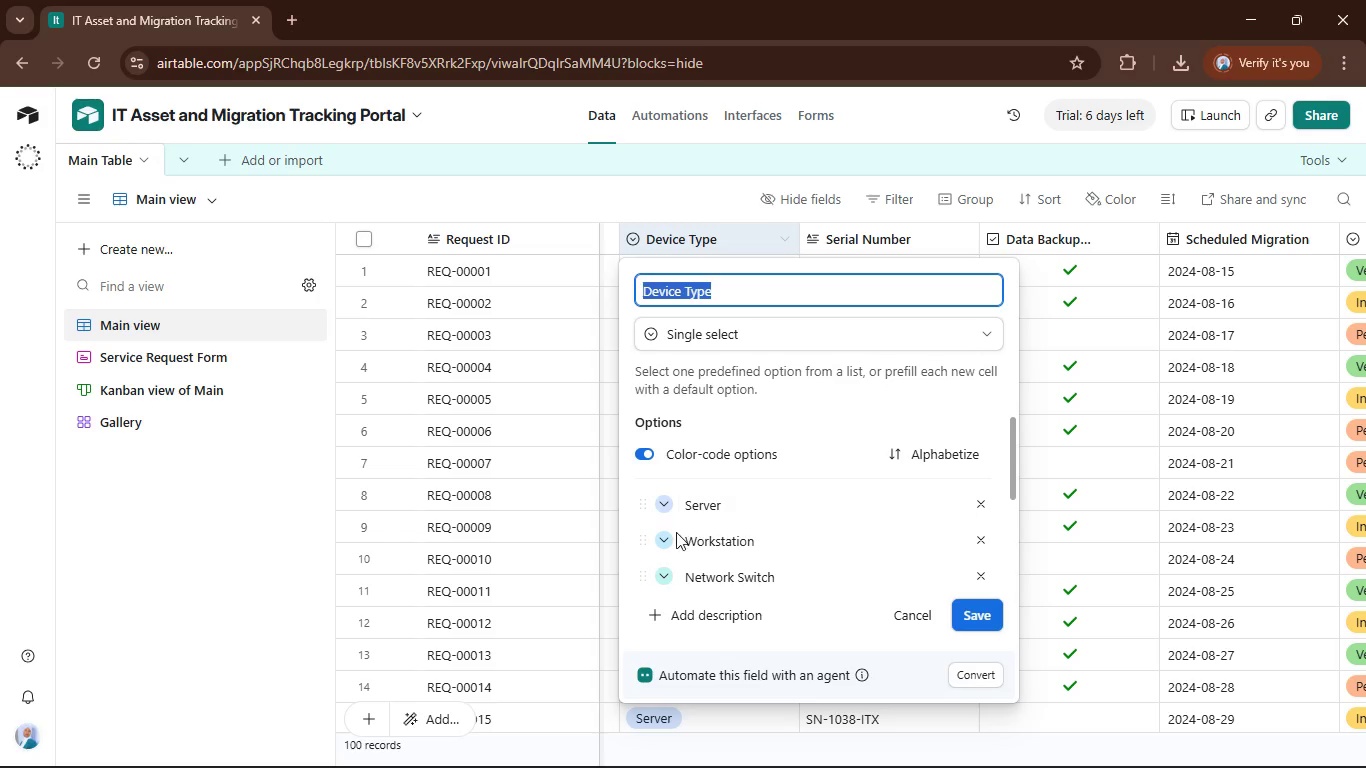 
left_click([667, 538])
 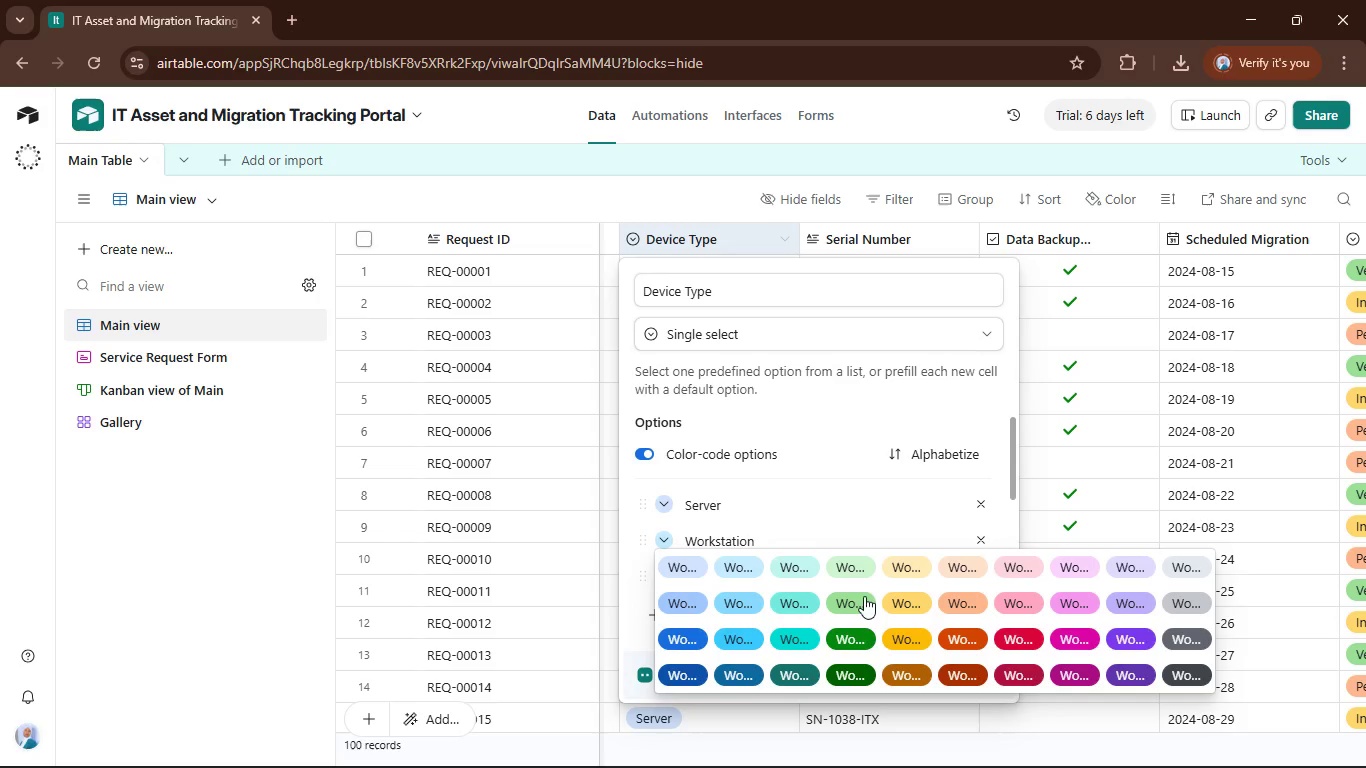 
left_click([844, 574])
 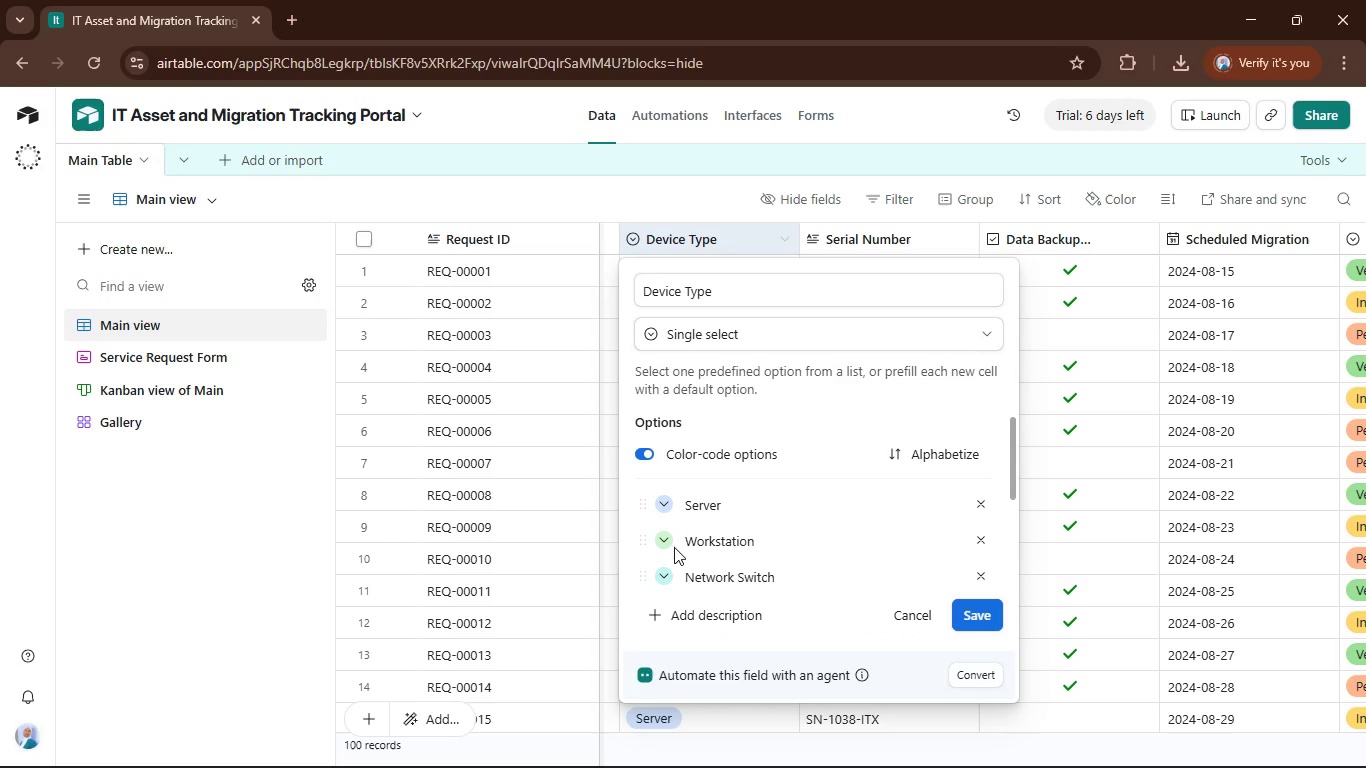 
left_click([666, 542])
 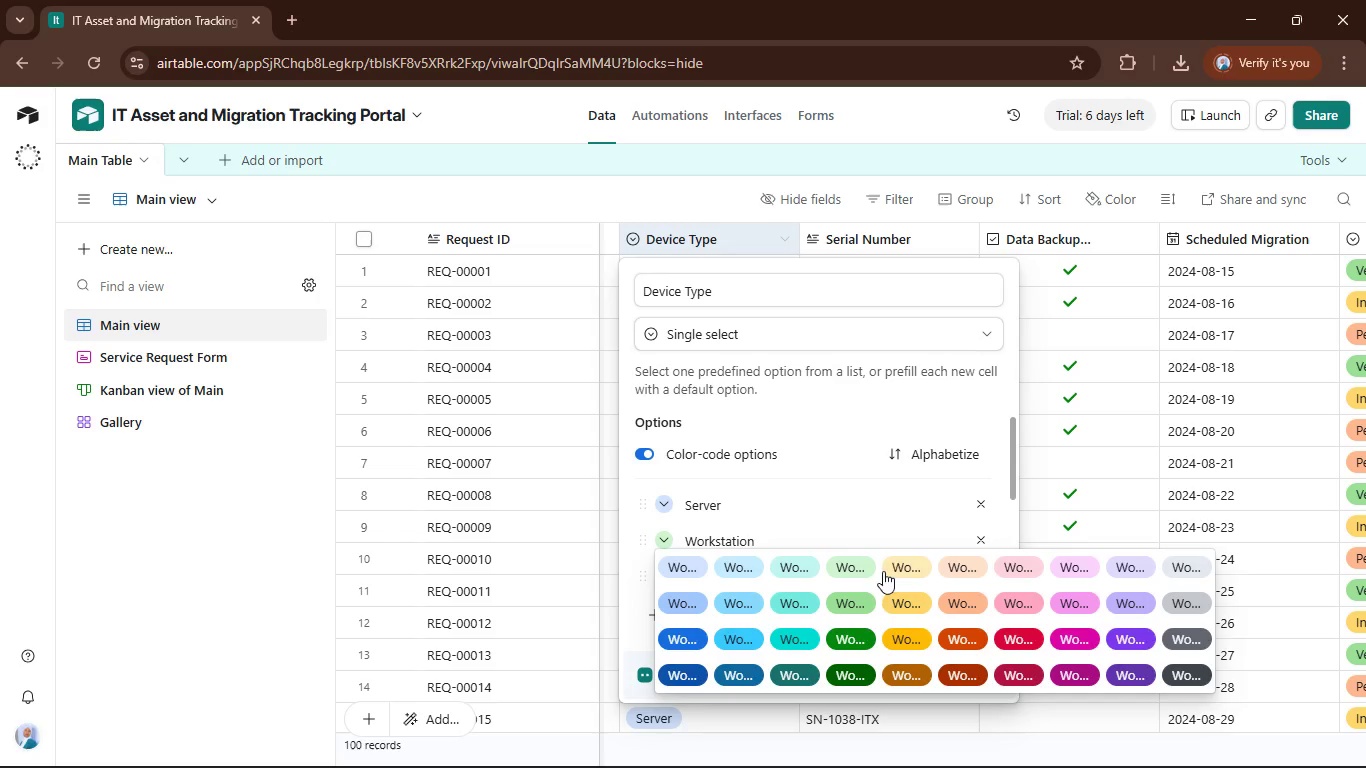 
left_click([905, 565])
 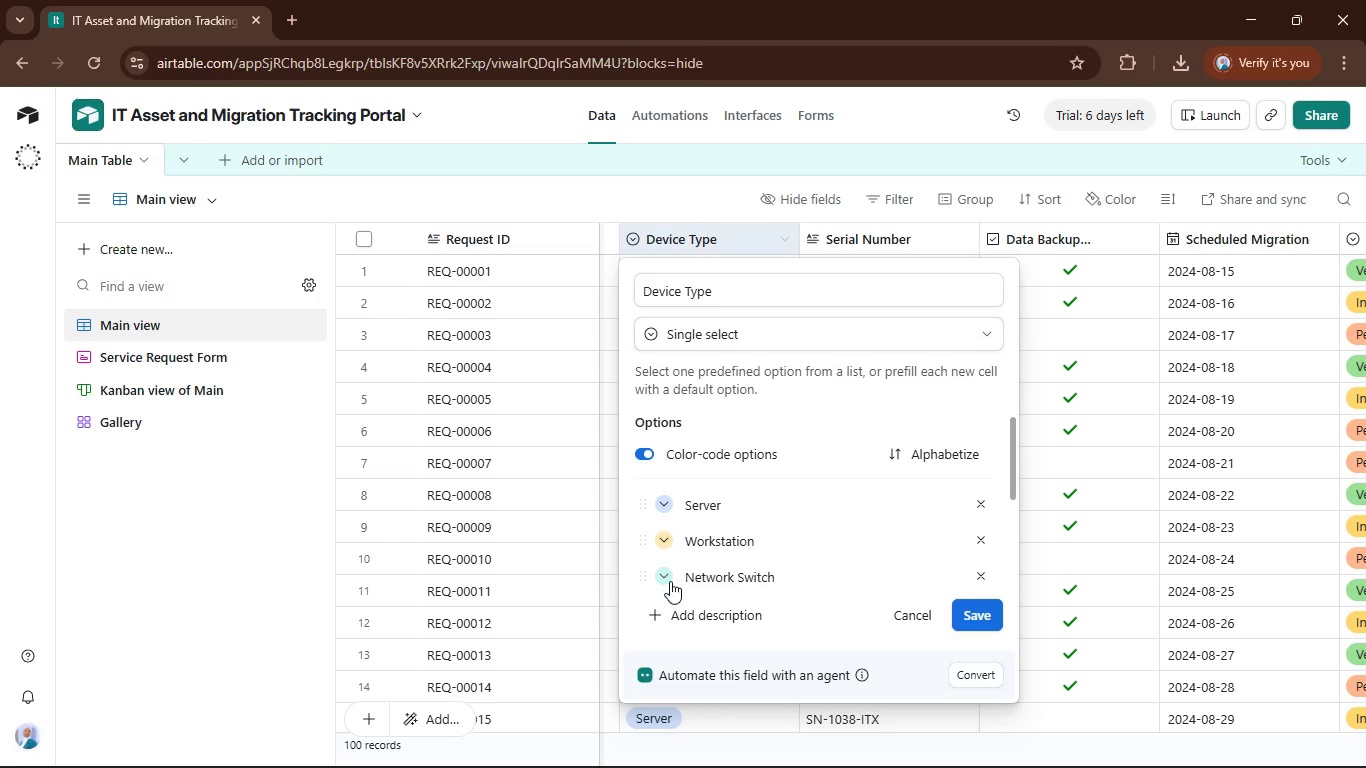 
left_click([670, 580])
 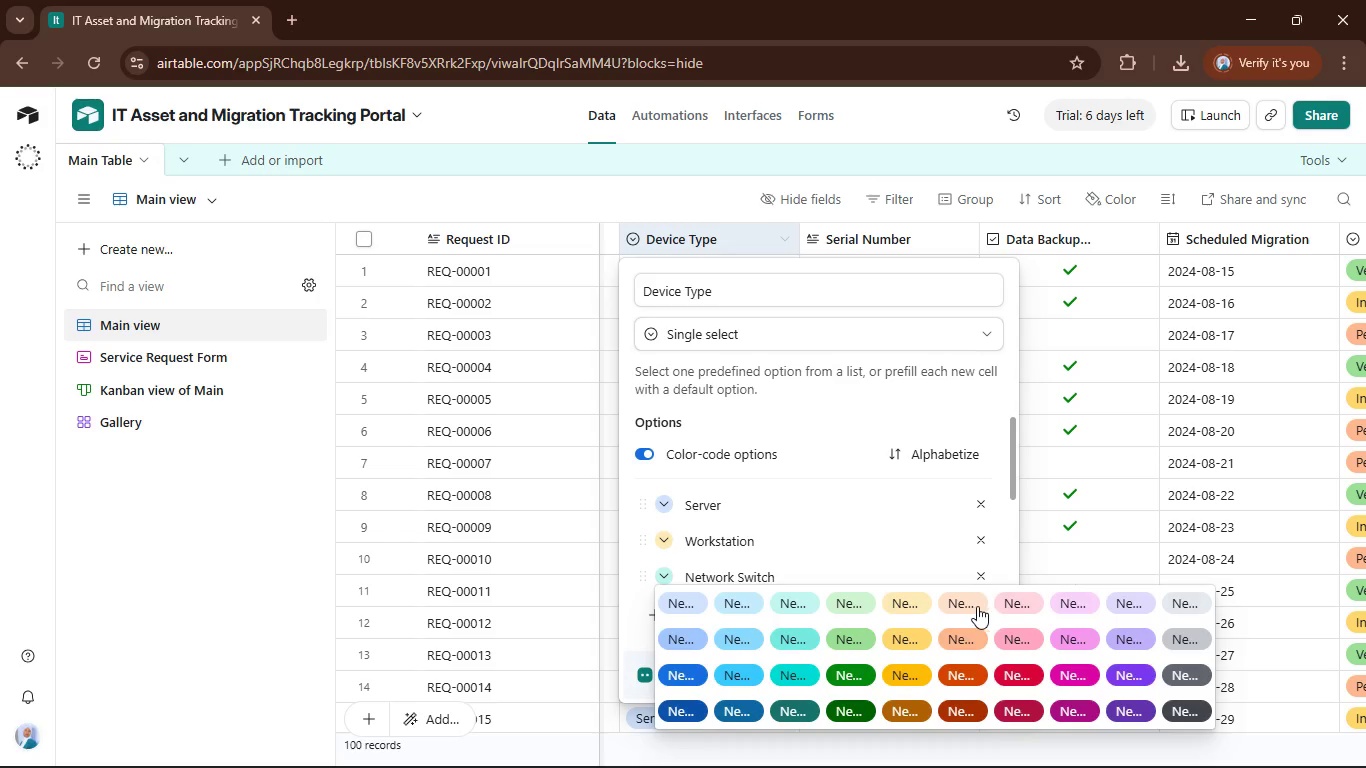 
left_click([999, 603])
 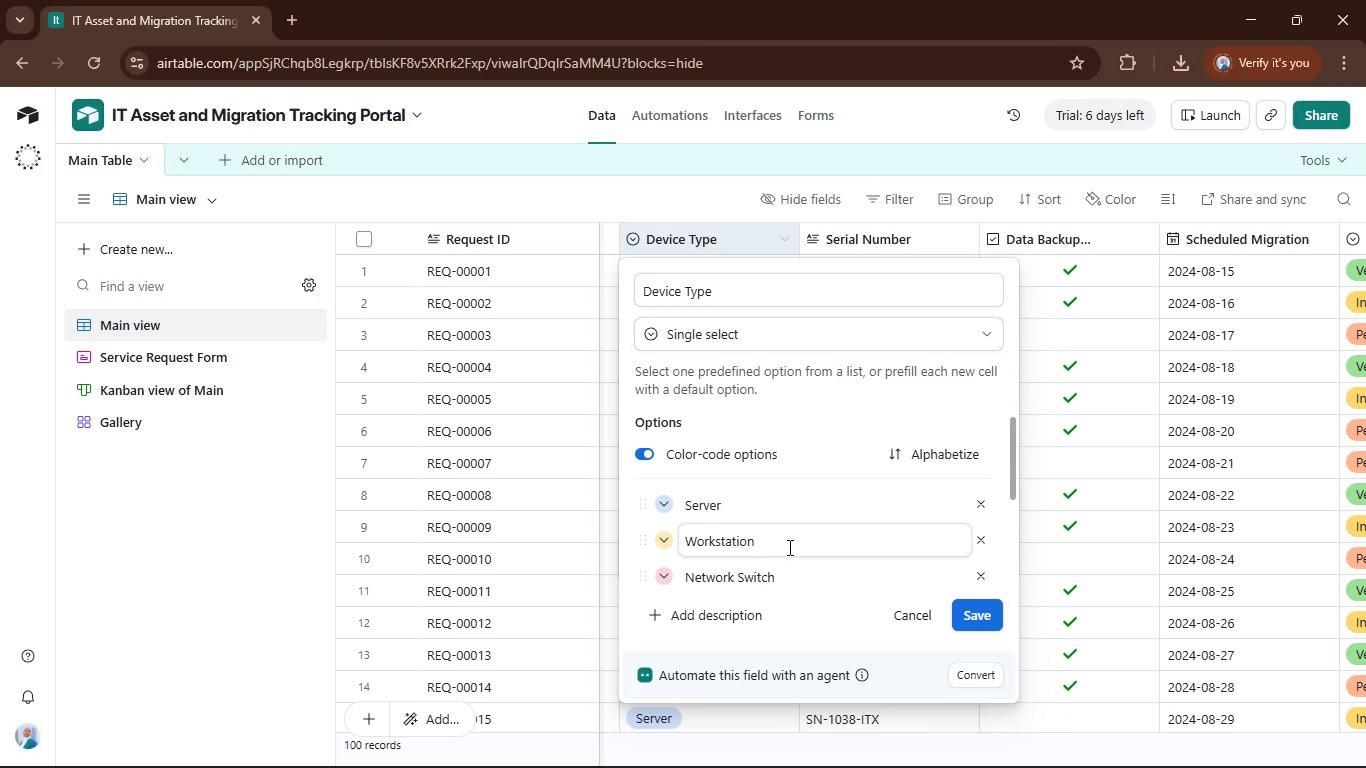 
scroll: coordinate [788, 547], scroll_direction: down, amount: 2.0
 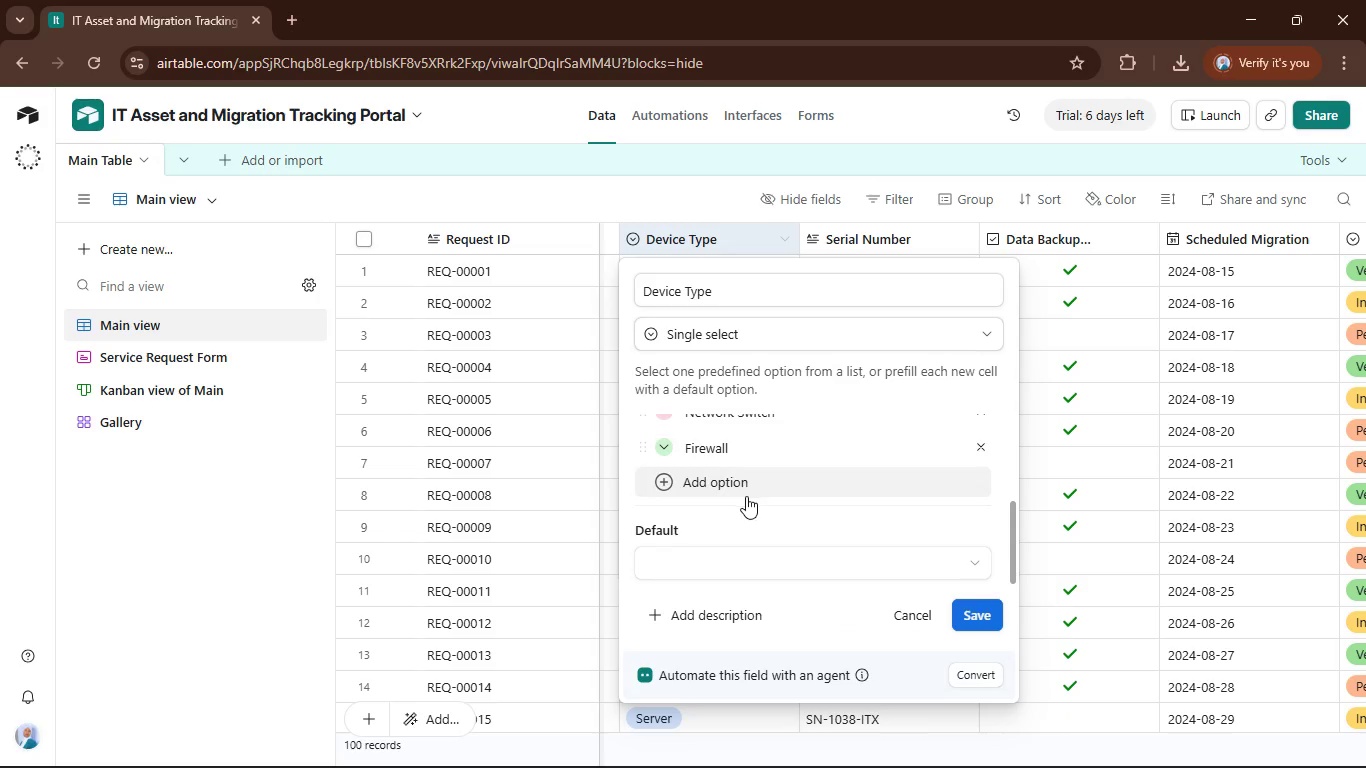 
scroll: coordinate [744, 508], scroll_direction: up, amount: 1.0
 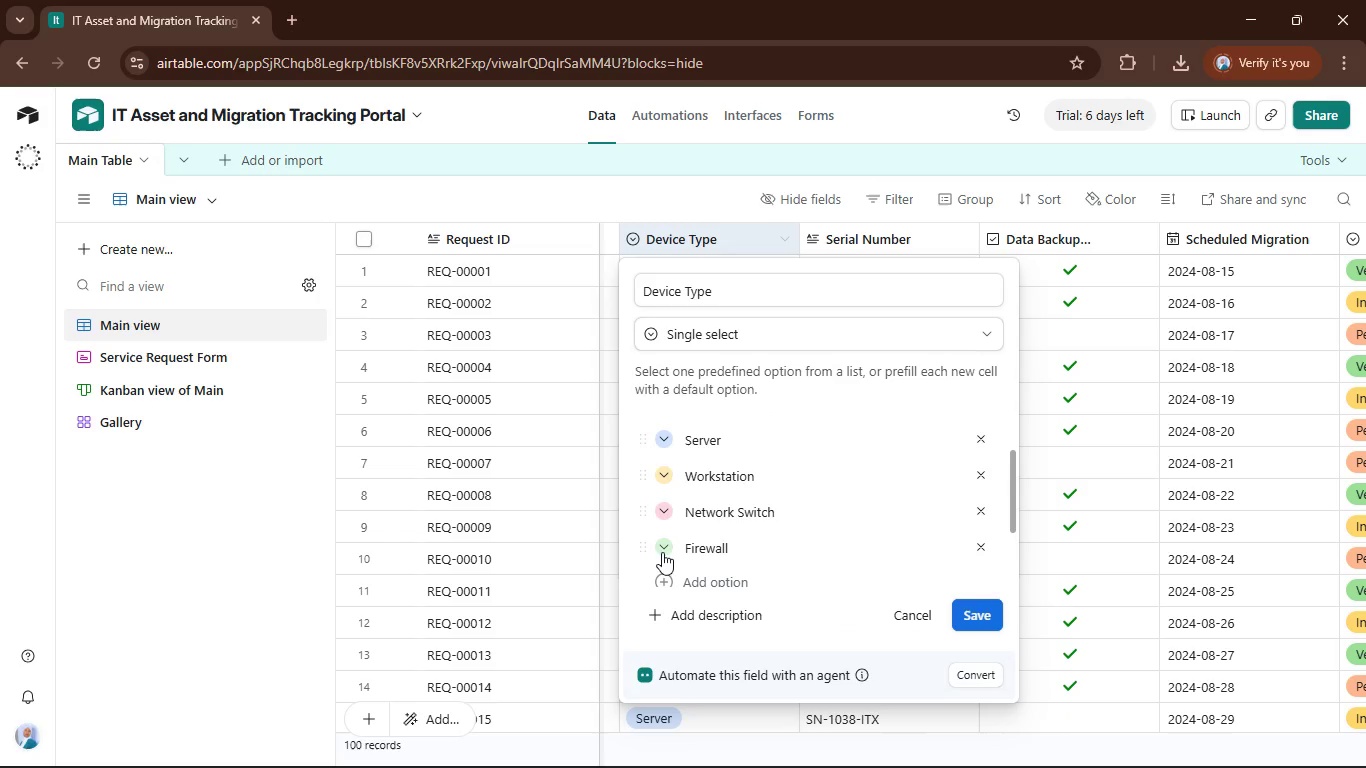 
left_click([661, 552])
 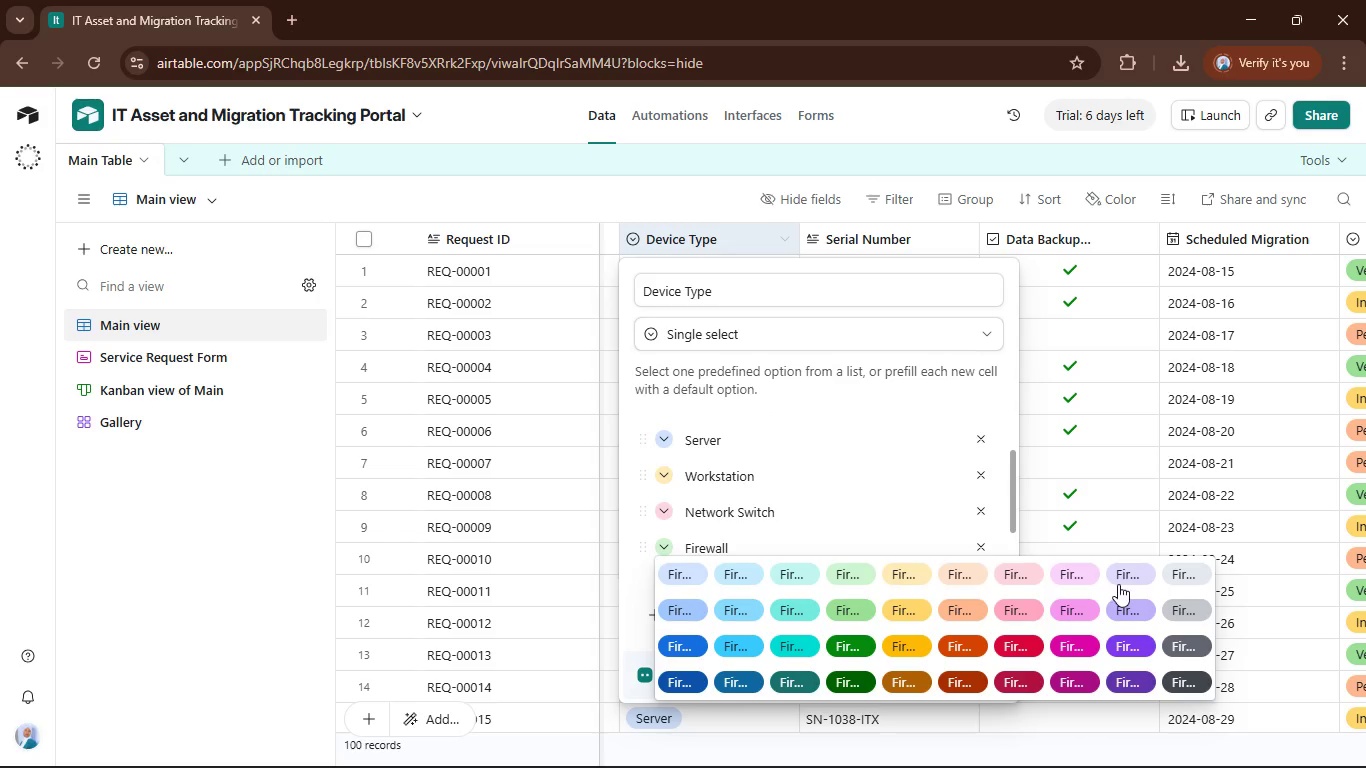 
left_click([1121, 577])
 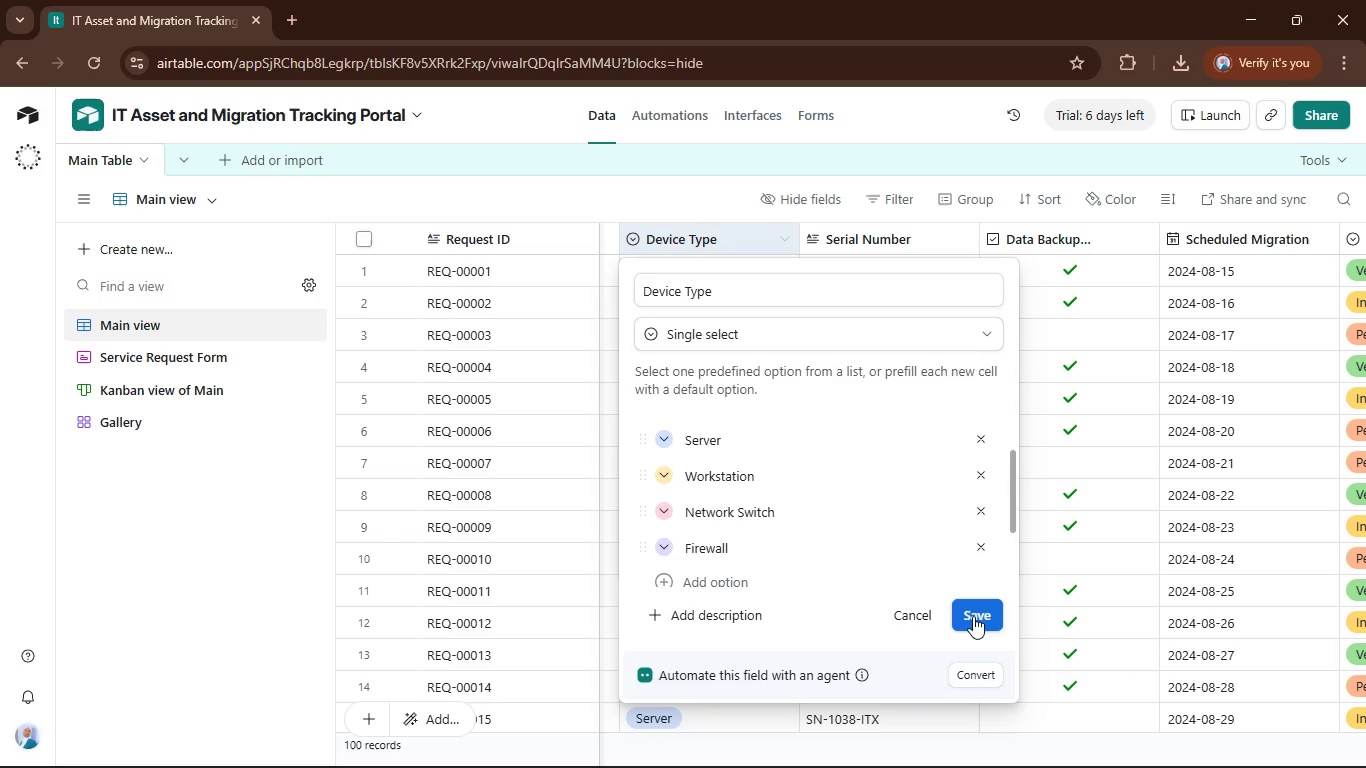 
left_click([973, 616])
 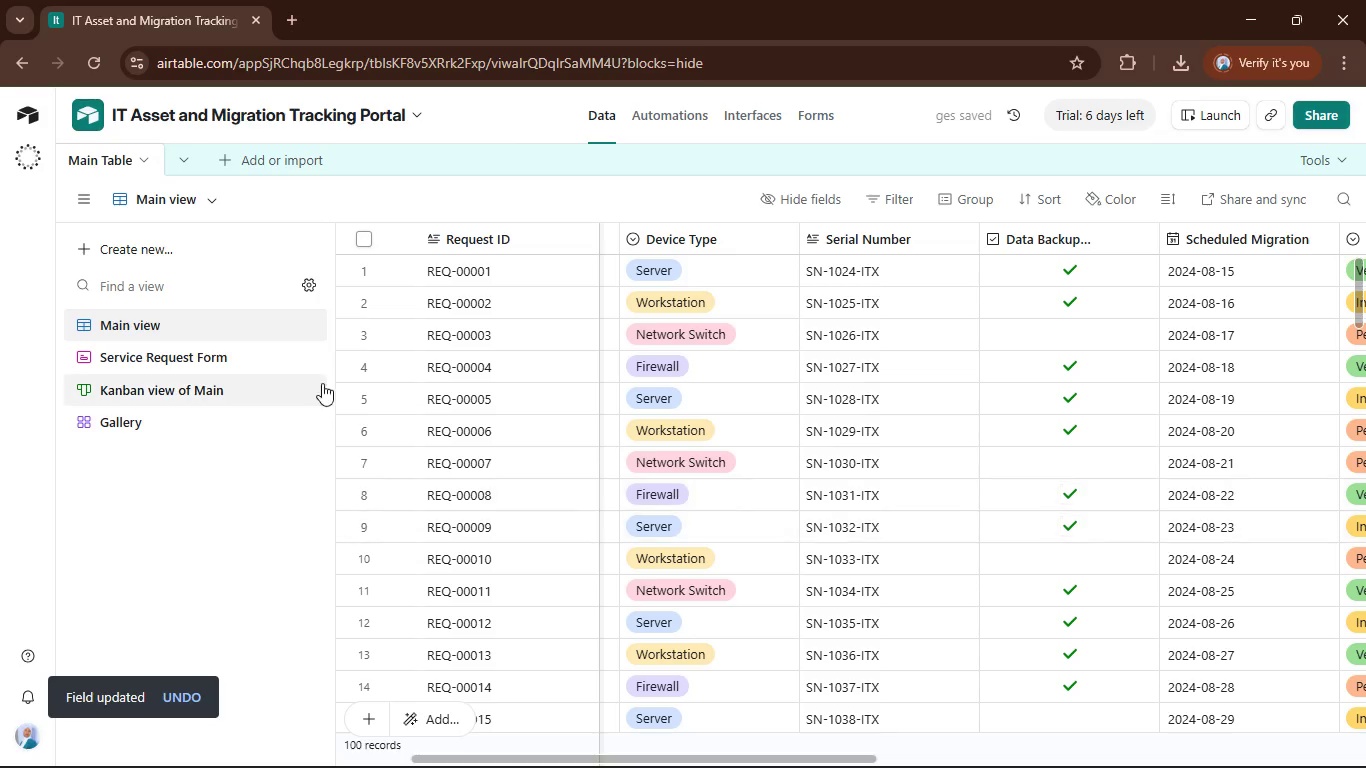 
left_click([168, 435])
 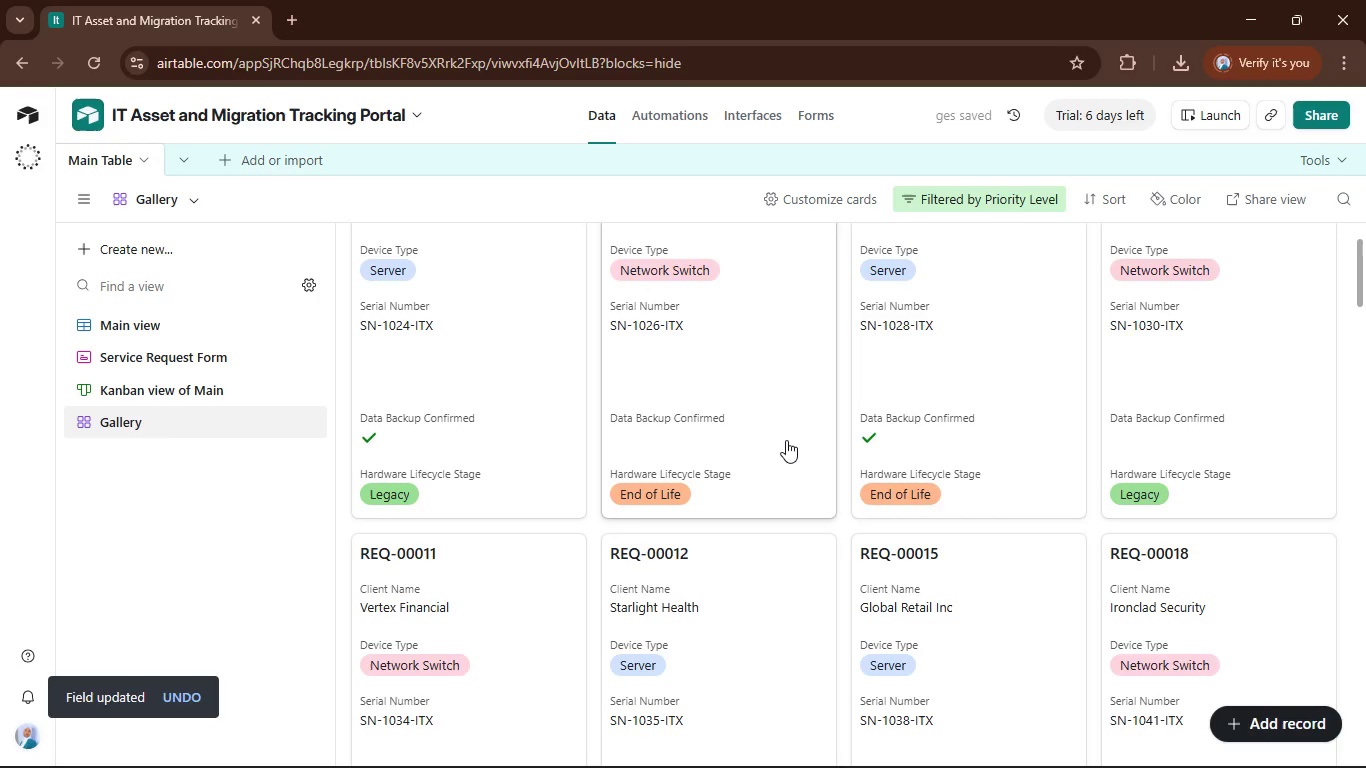 
scroll: coordinate [813, 466], scroll_direction: up, amount: 4.0
 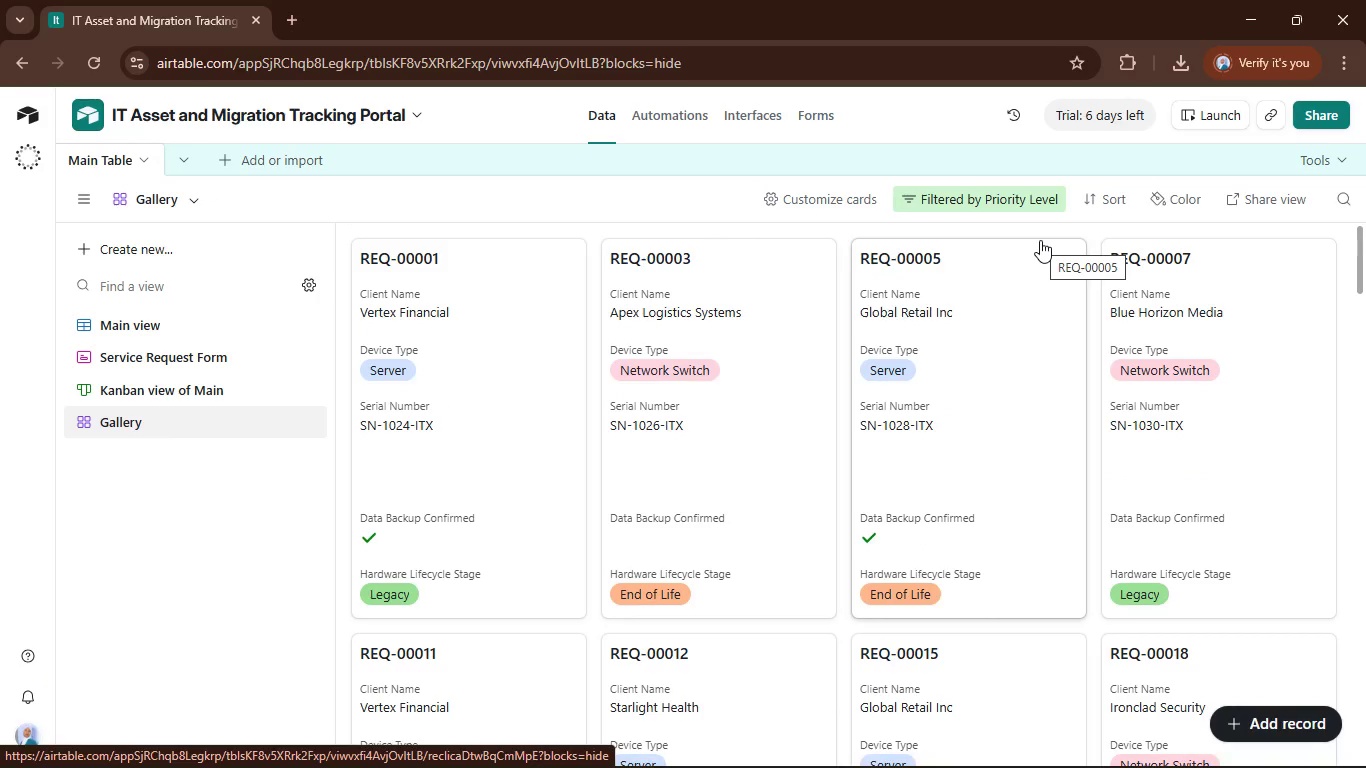 
mouse_move([356, 520])
 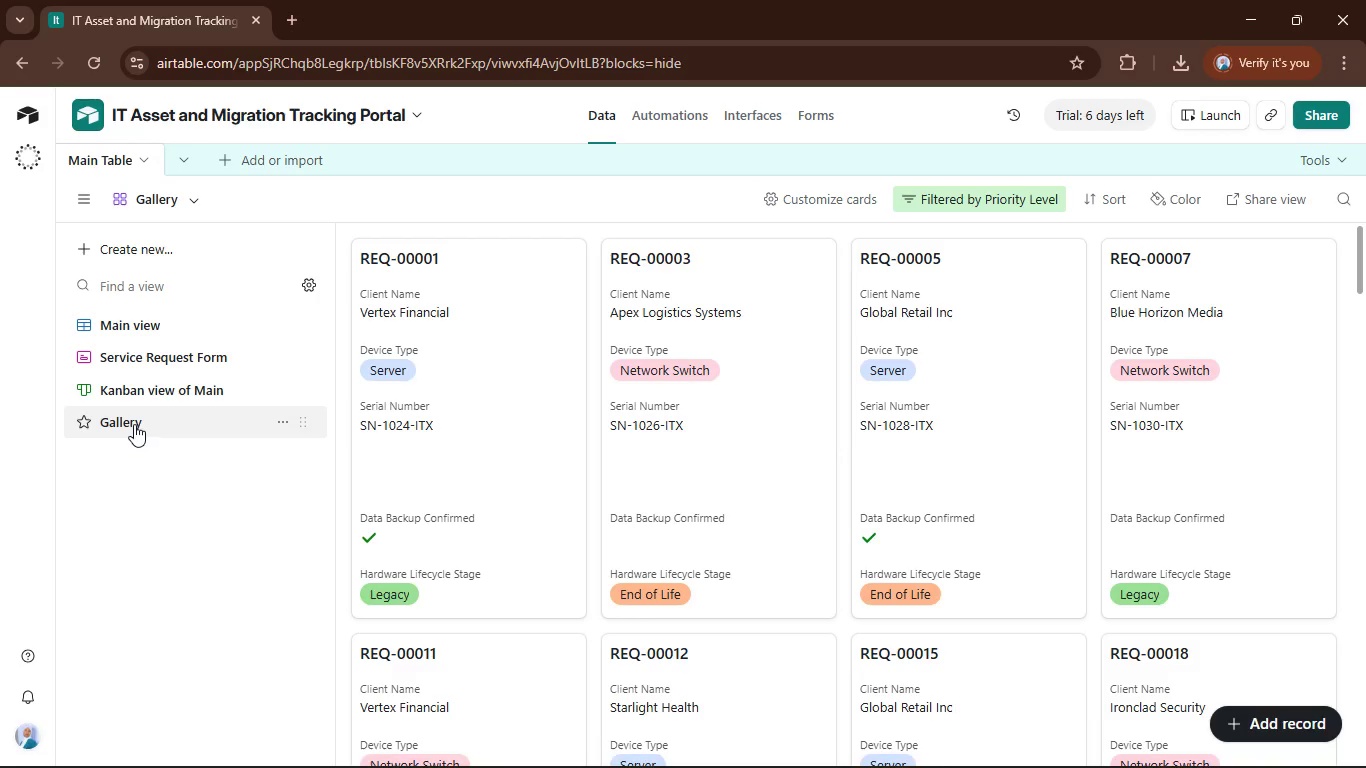 
double_click([134, 424])
 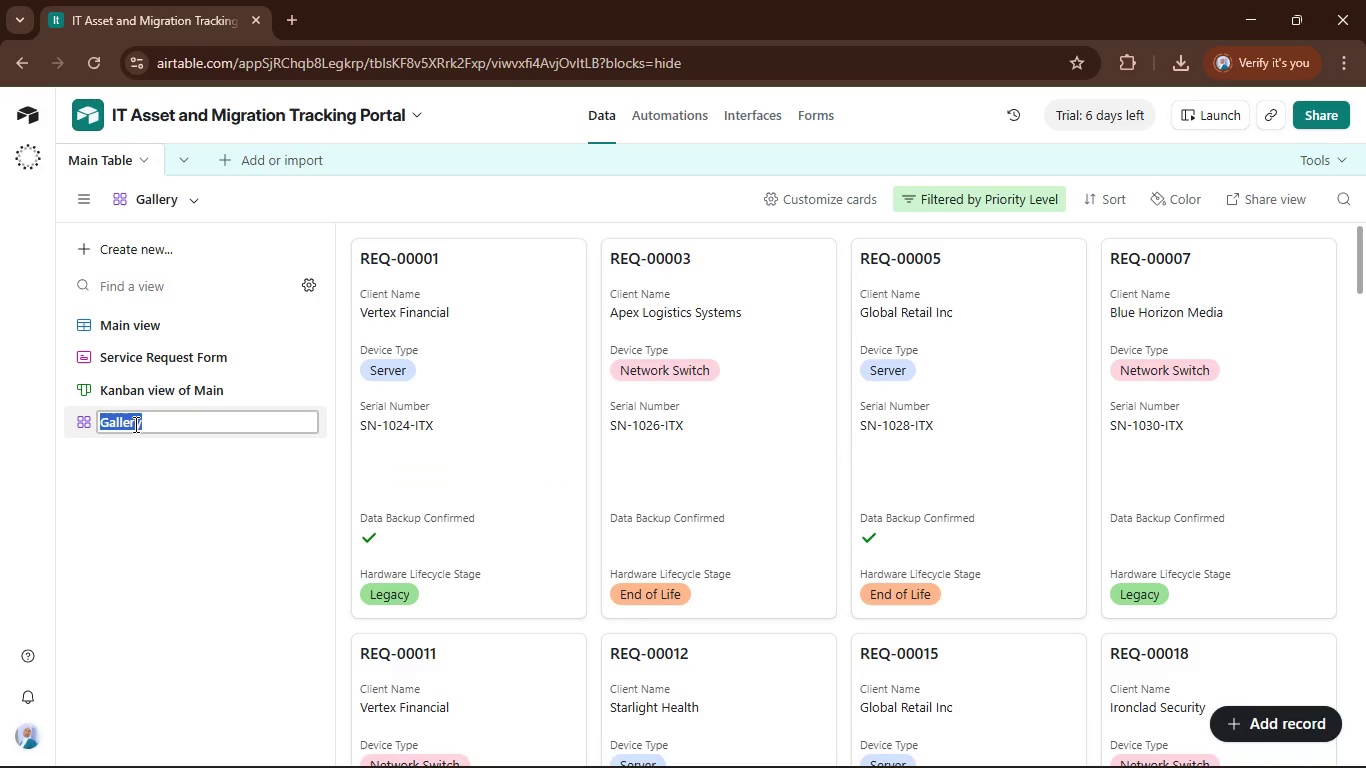 
type(high )
key(Backspace)
key(Backspace)
key(Backspace)
key(Backspace)
key(Backspace)
type(Hihh )
key(Backspace)
key(Backspace)
key(Backspace)
type(gh Ptio)
key(Backspace)
key(Backspace)
key(Backspace)
 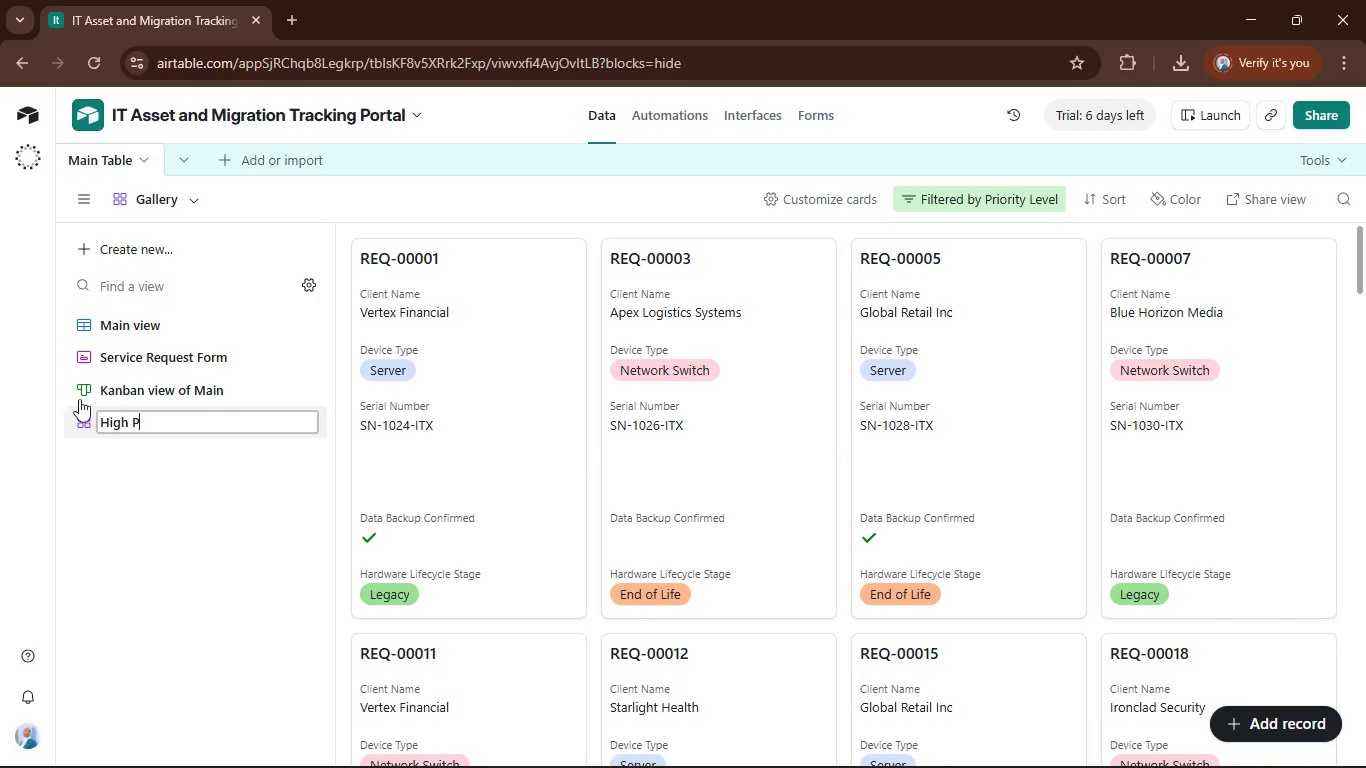 
type(riority )
 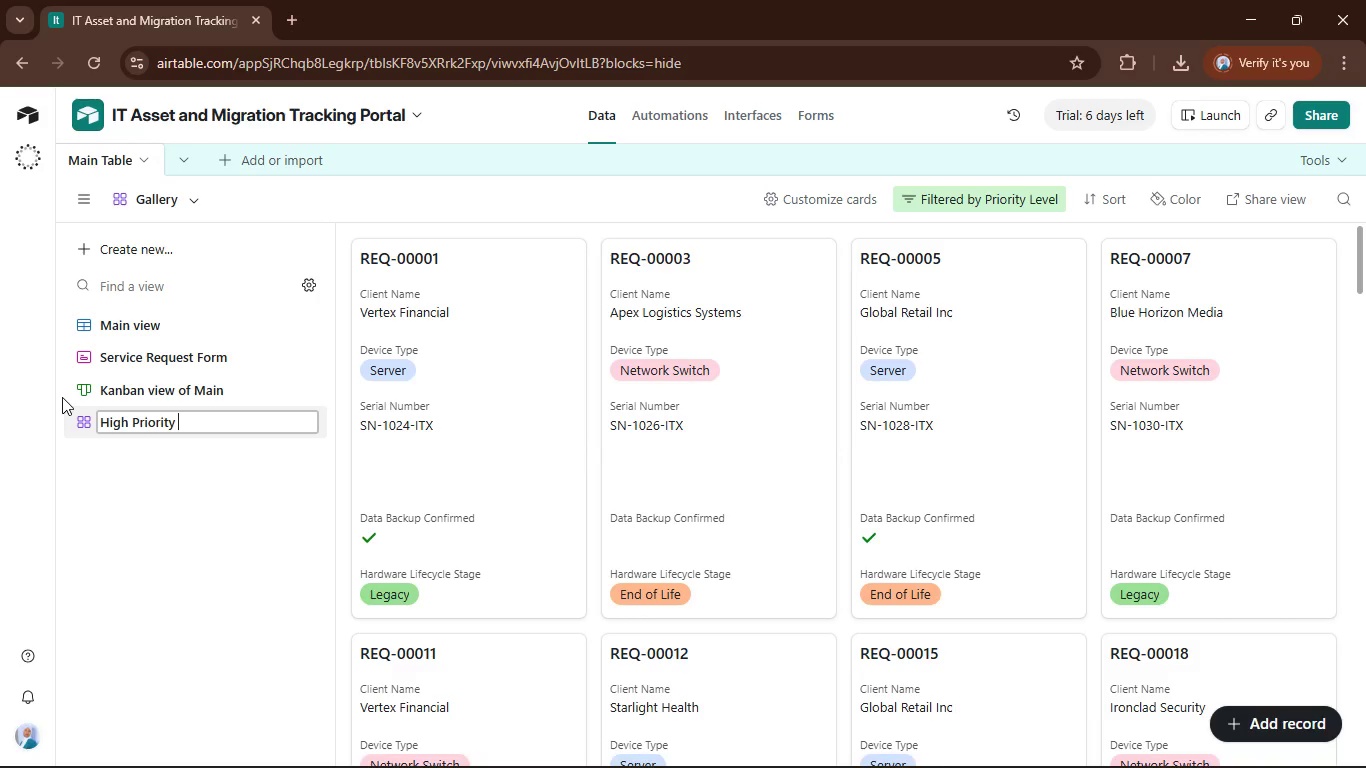 
type(Requests)
 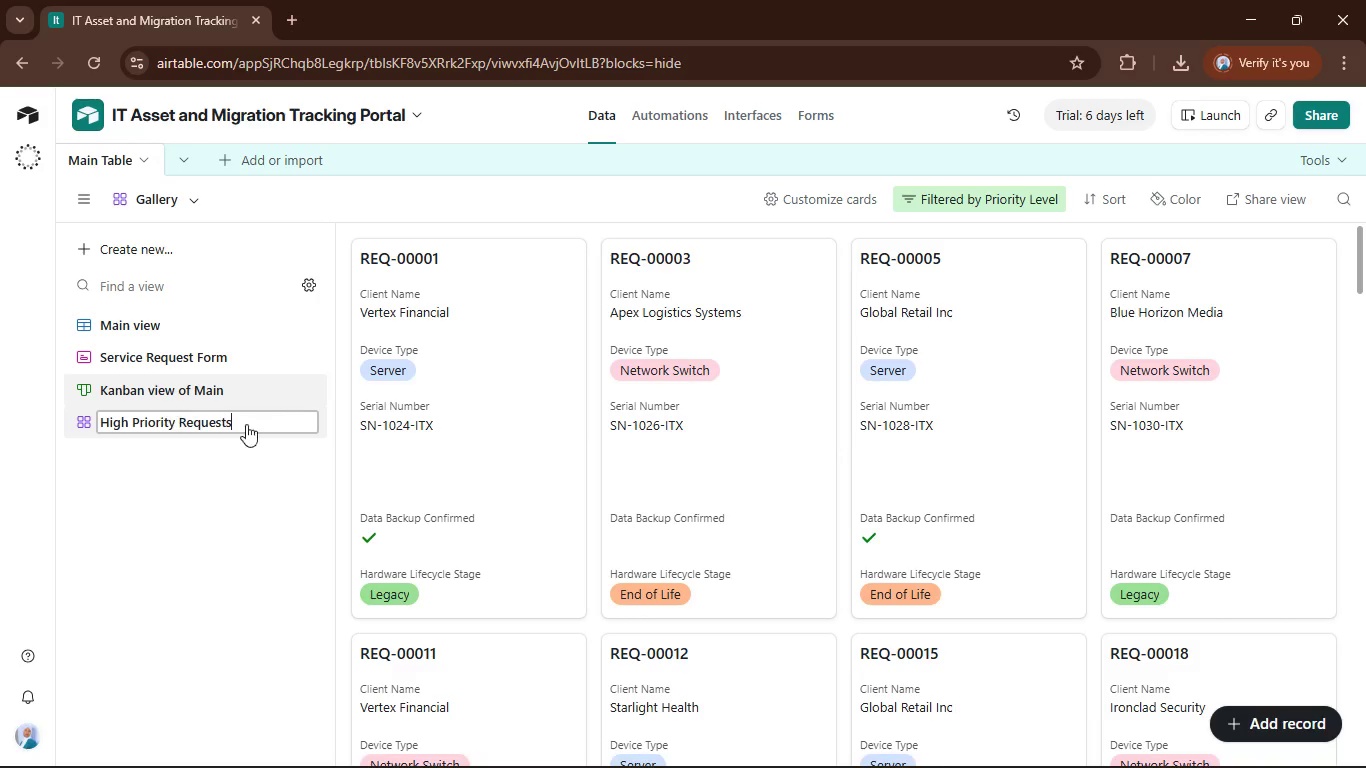 
left_click([204, 502])
 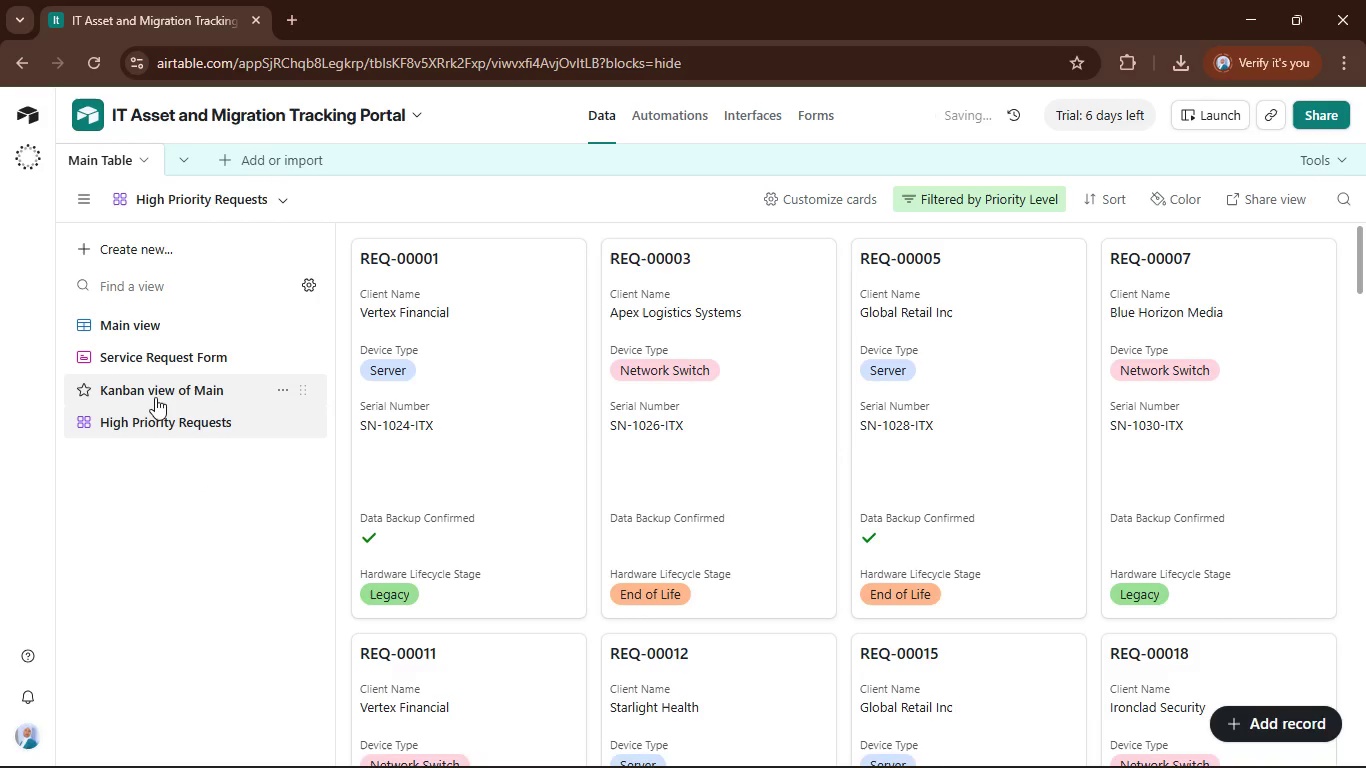 
left_click([155, 396])
 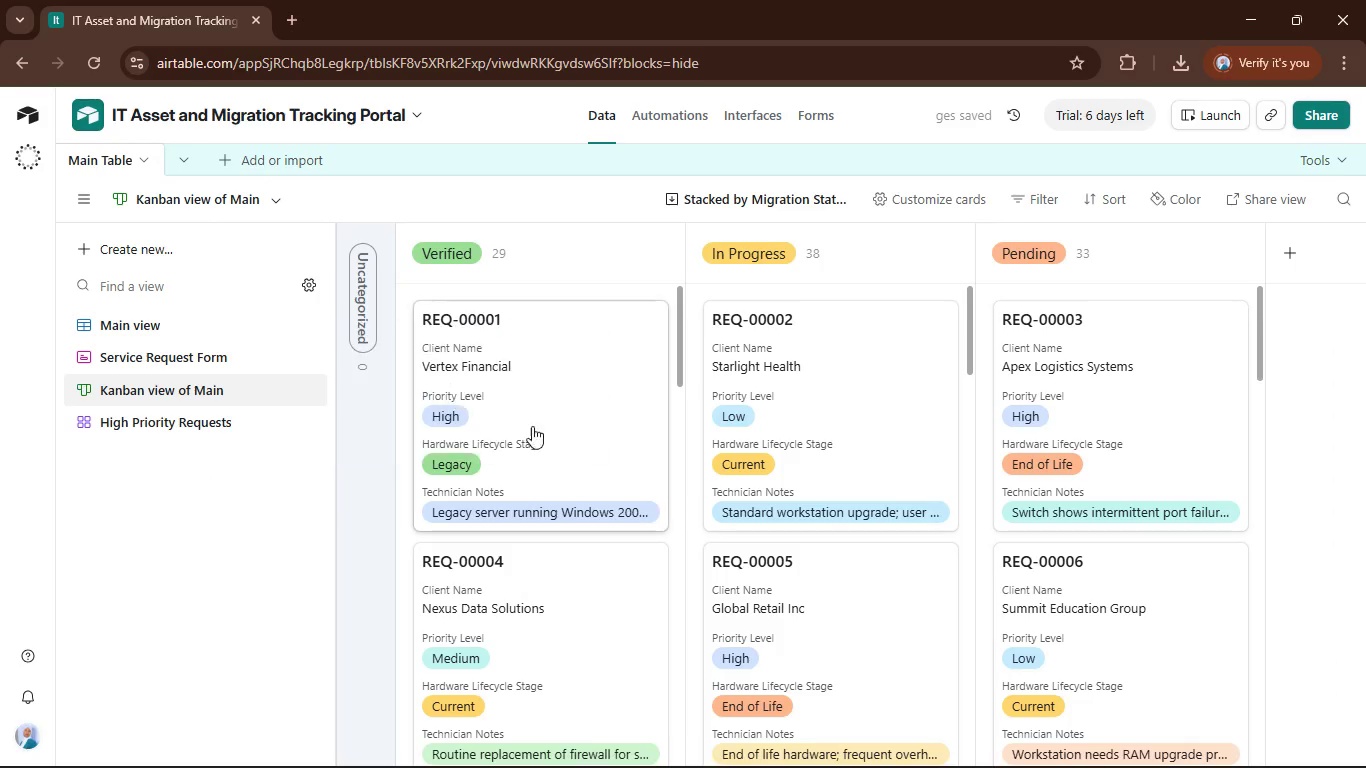 
scroll: coordinate [544, 435], scroll_direction: up, amount: 9.0
 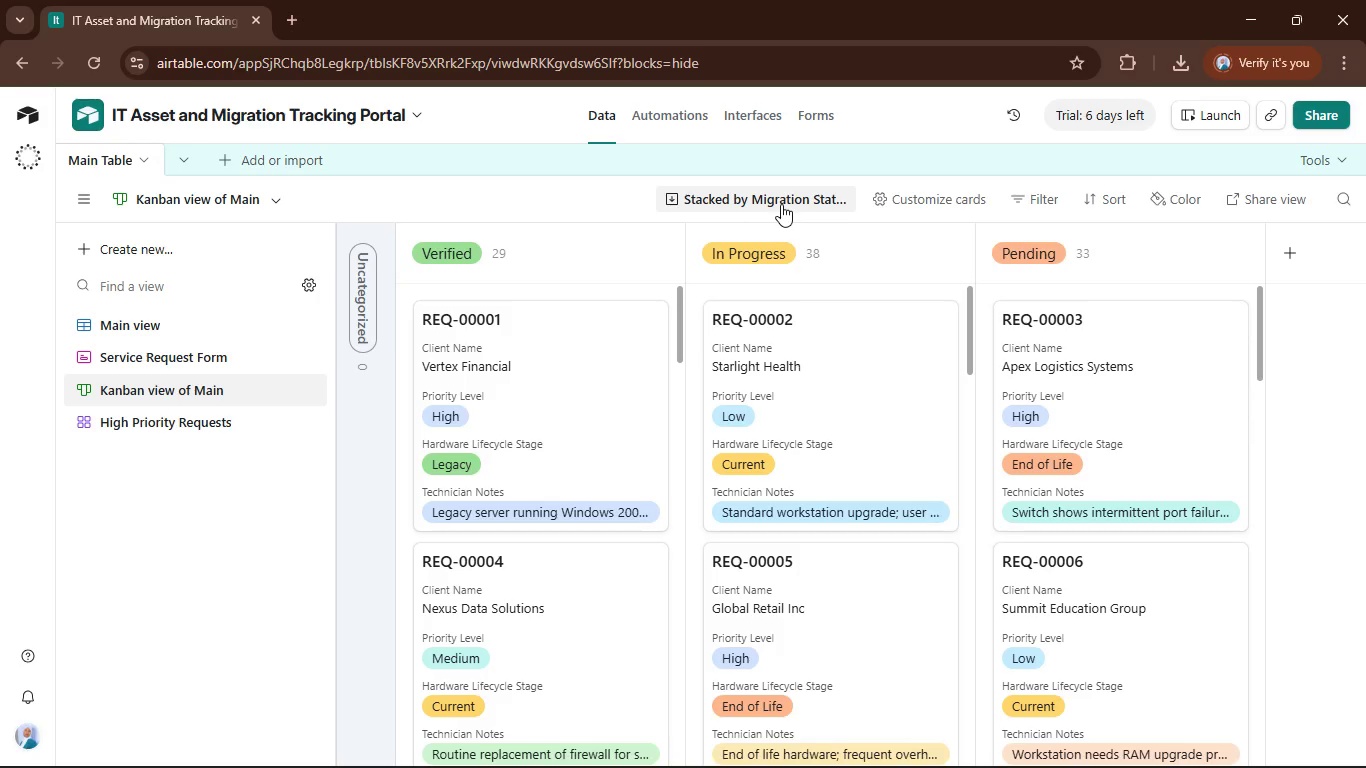 
left_click([781, 204])
 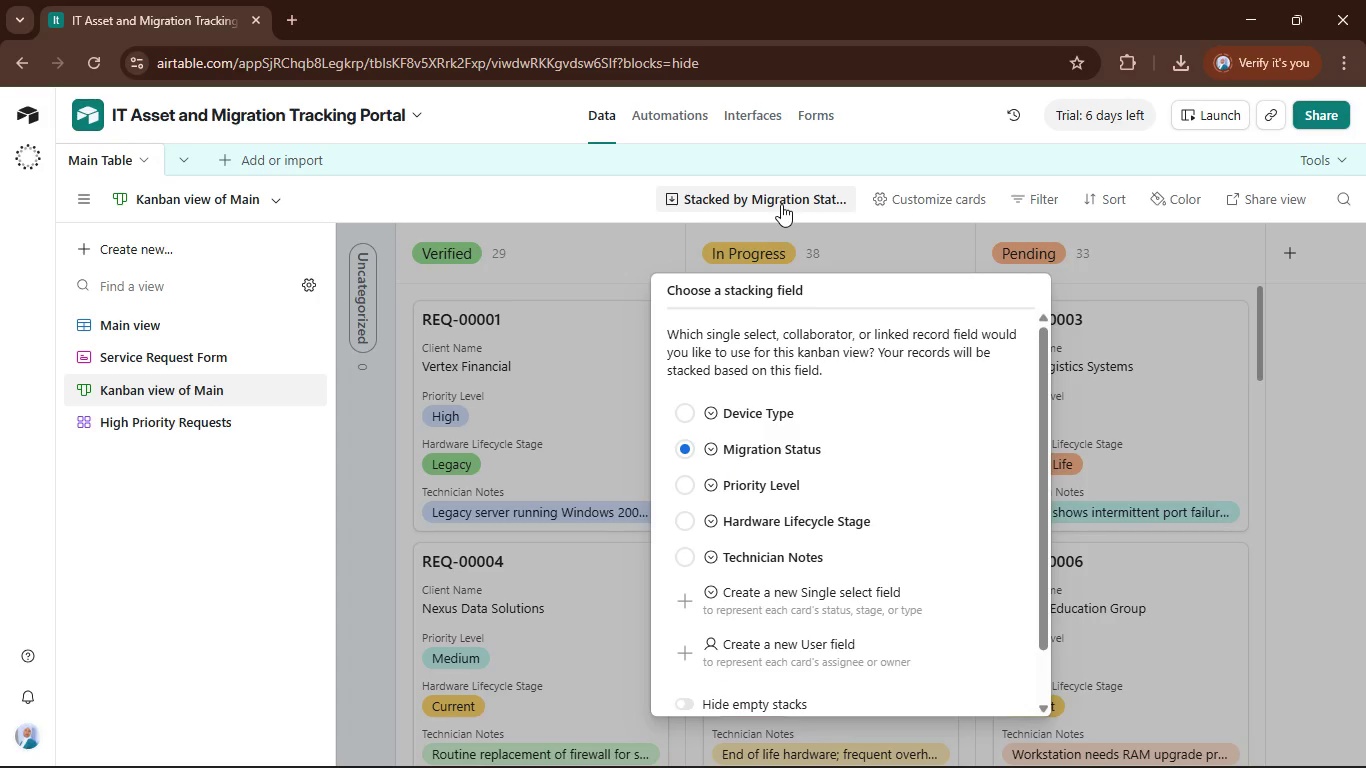 
scroll: coordinate [781, 204], scroll_direction: up, amount: 1.0
 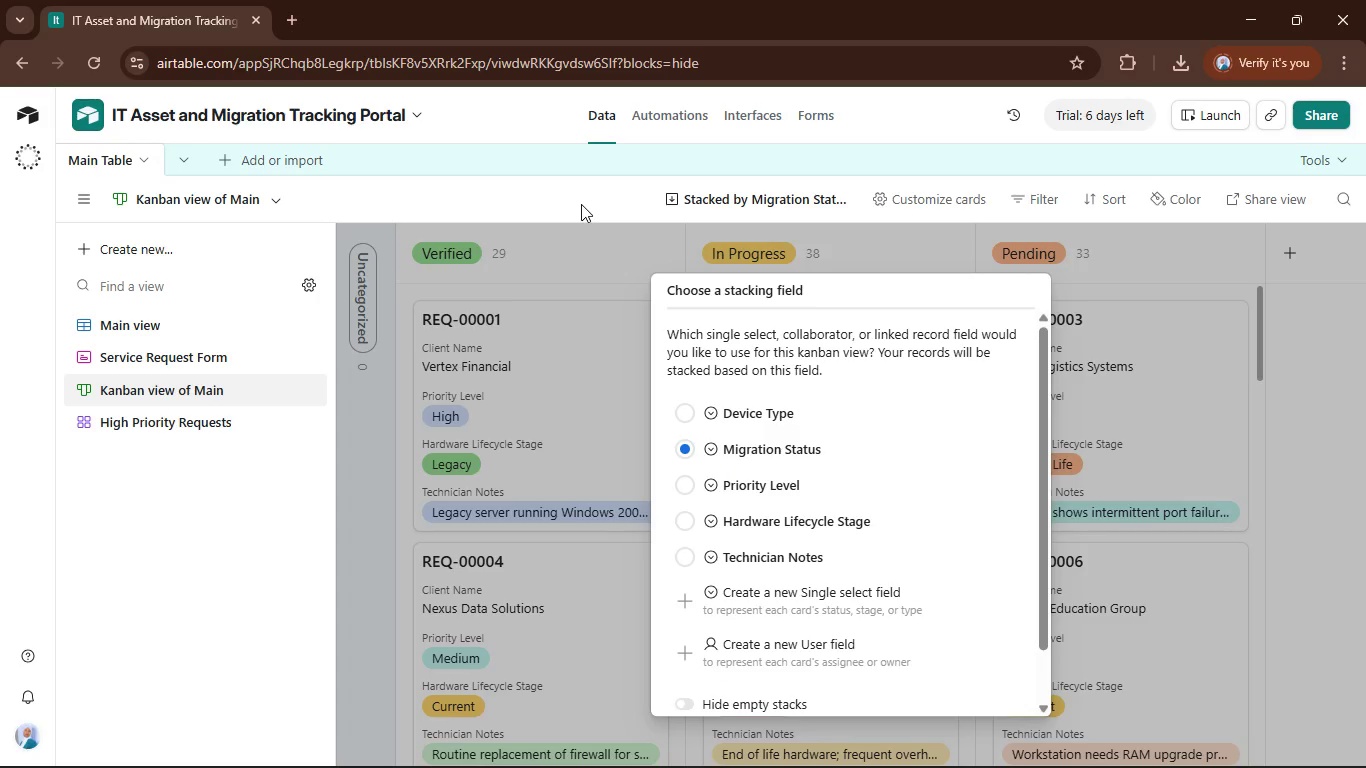 
left_click([581, 204])
 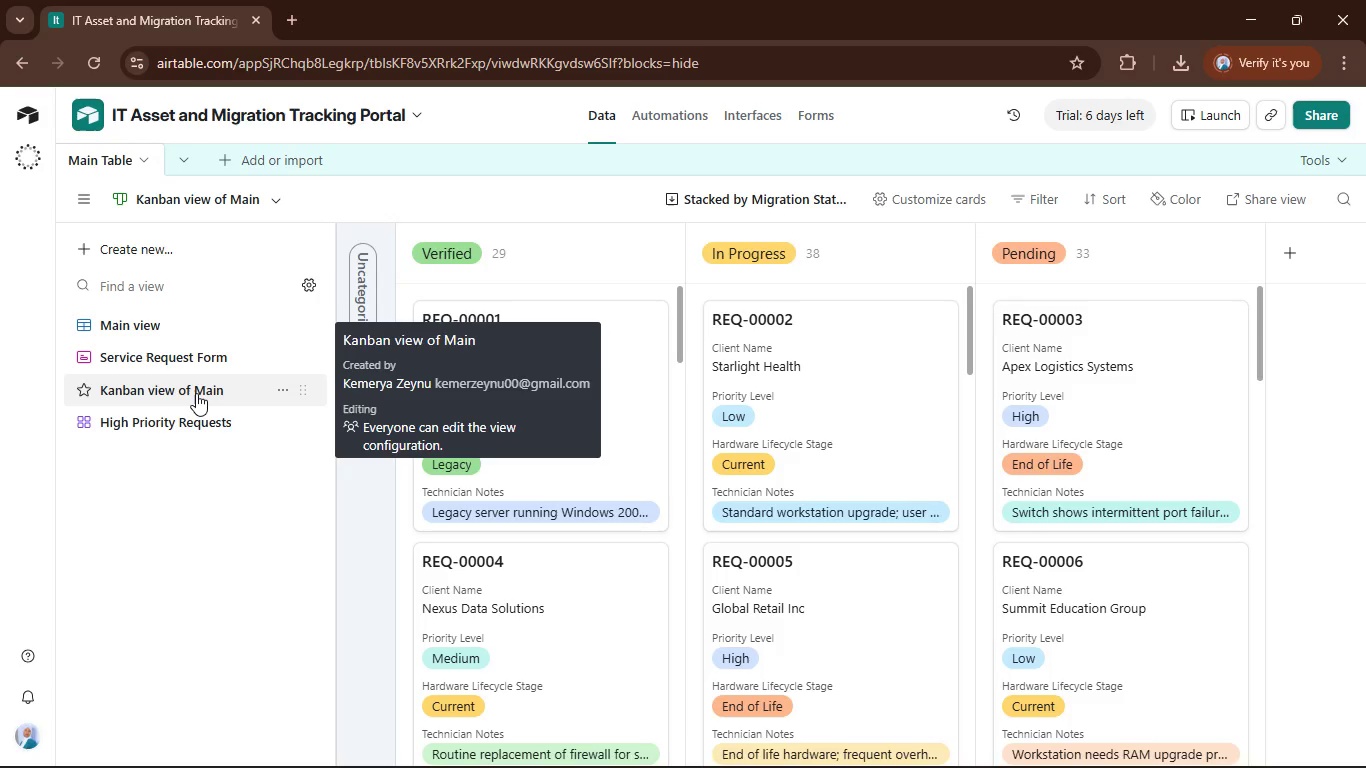 
double_click([196, 393])
 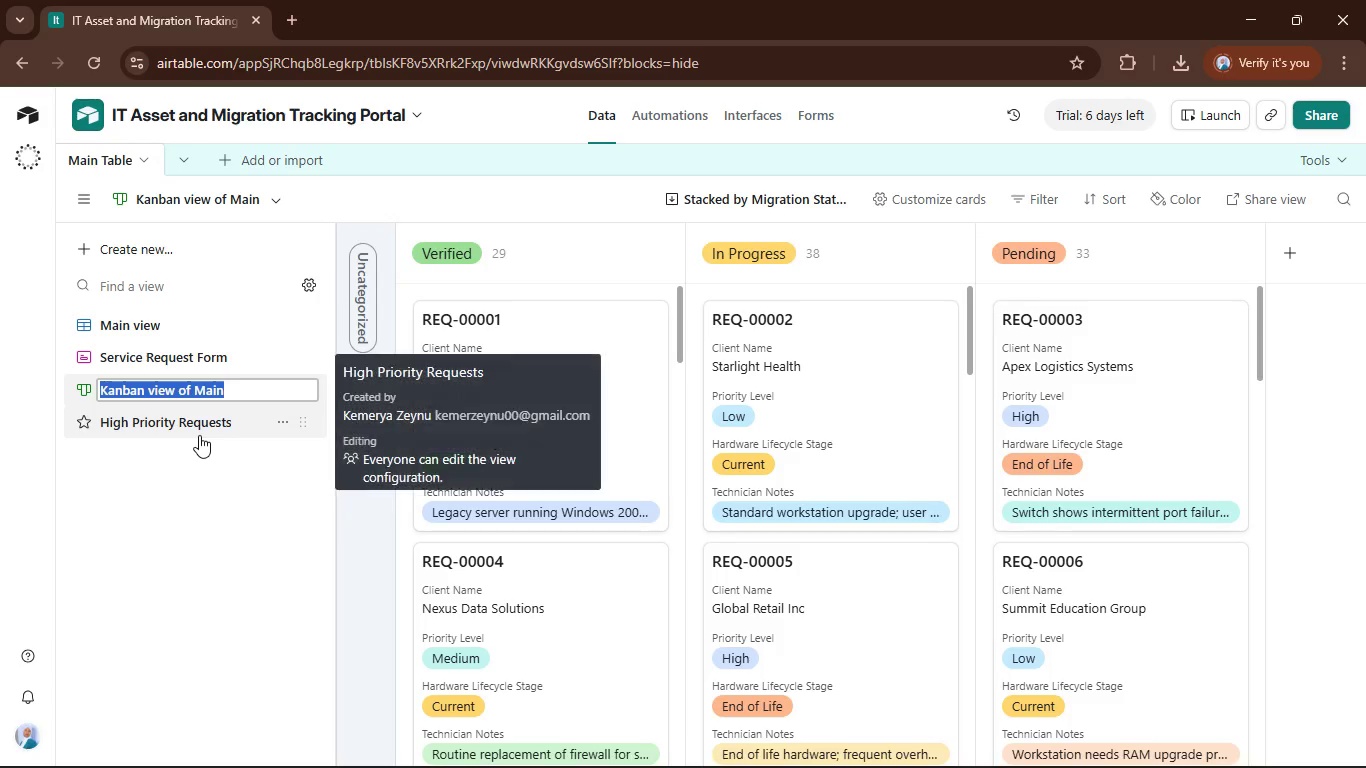 
key(ArrowLeft)
 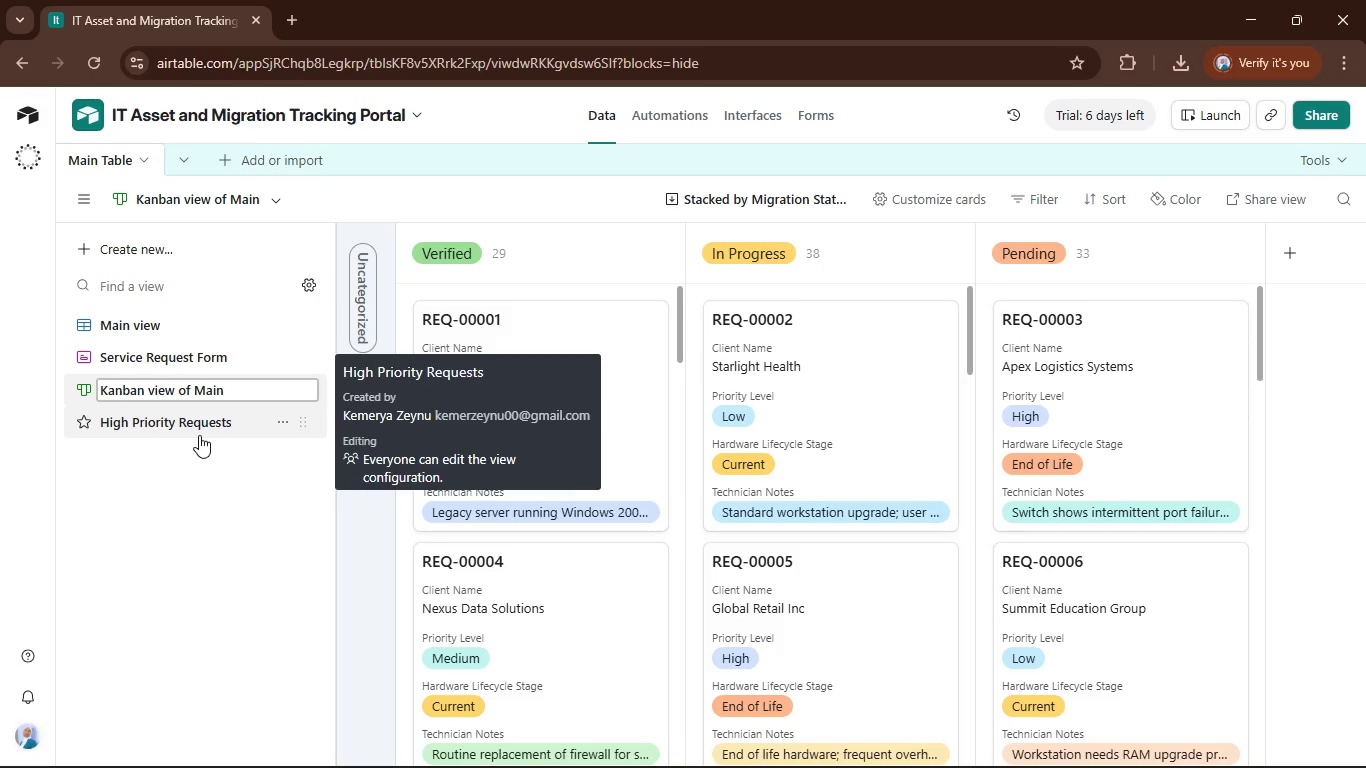 
type(Migration Status )
 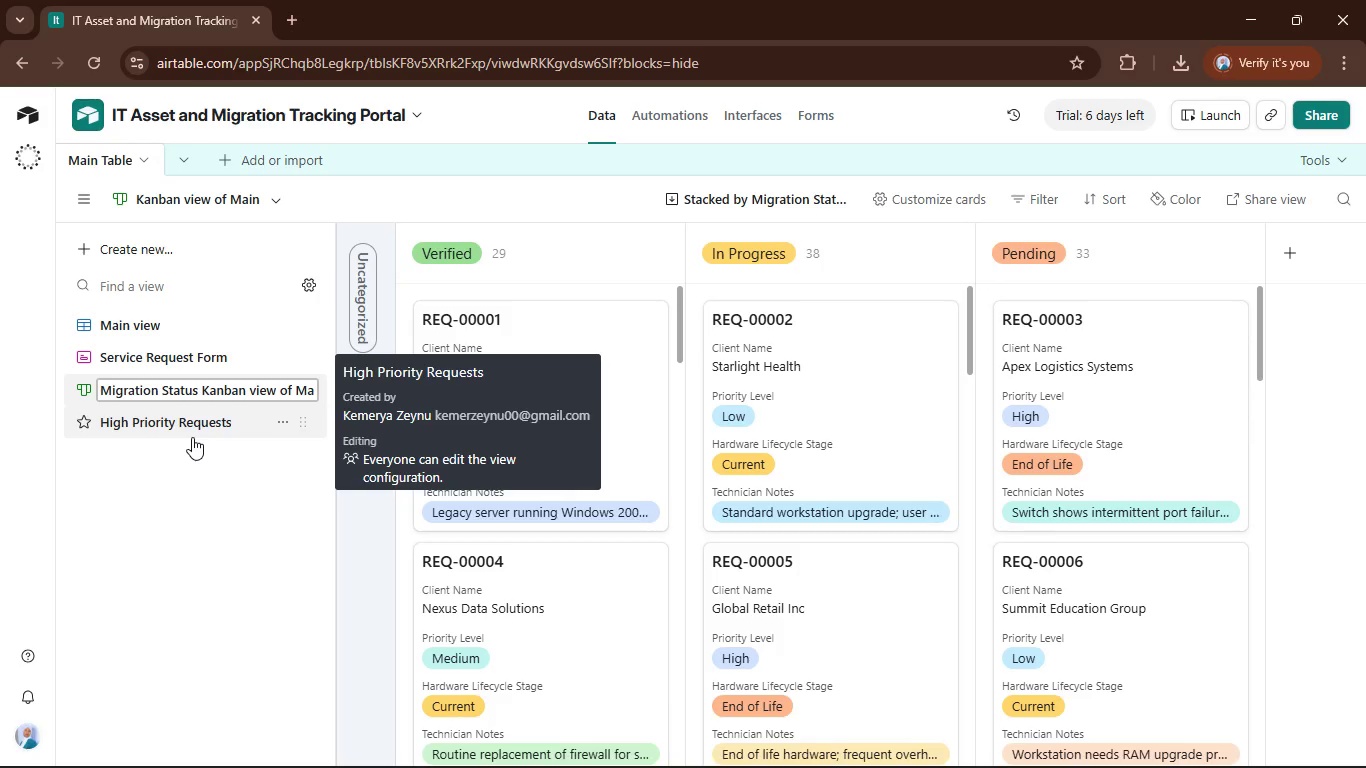 
hold_key(key=ArrowRight, duration=1.47)
 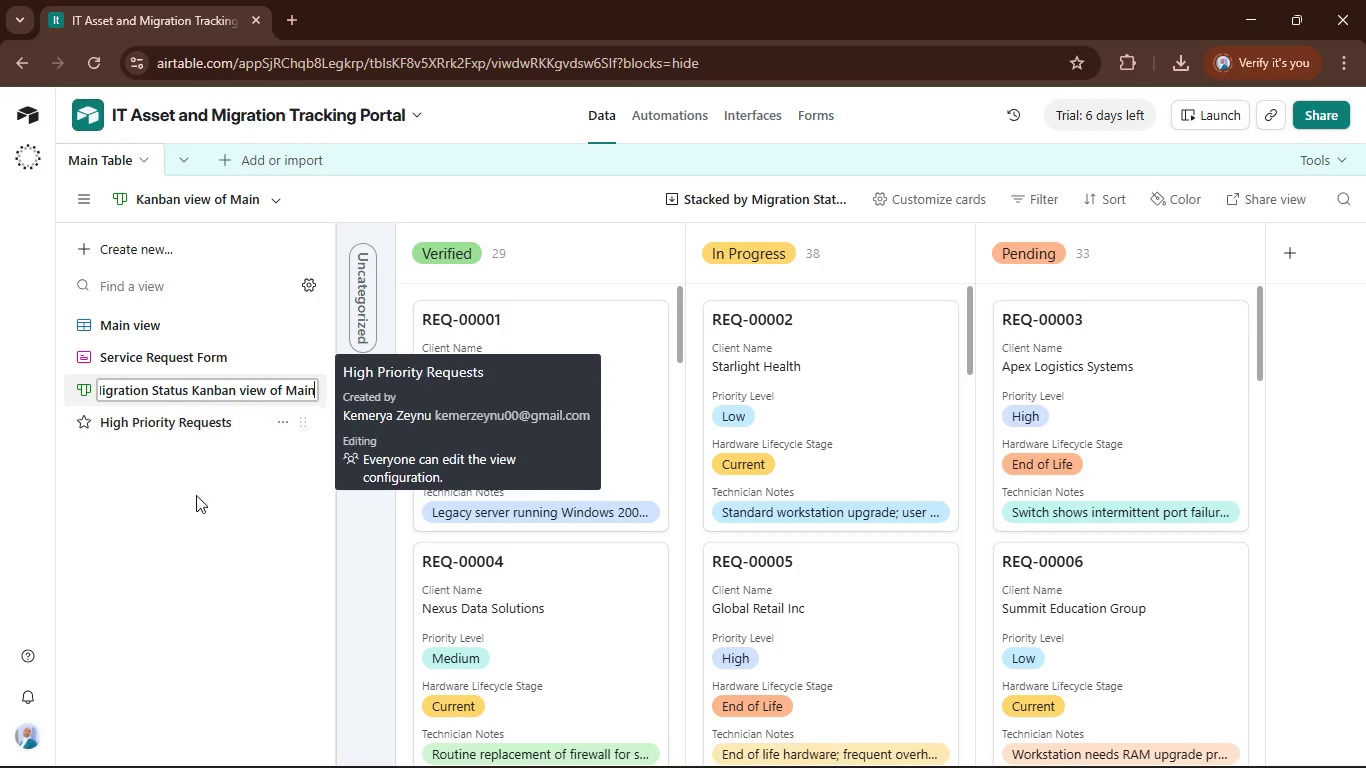 
left_click([201, 525])
 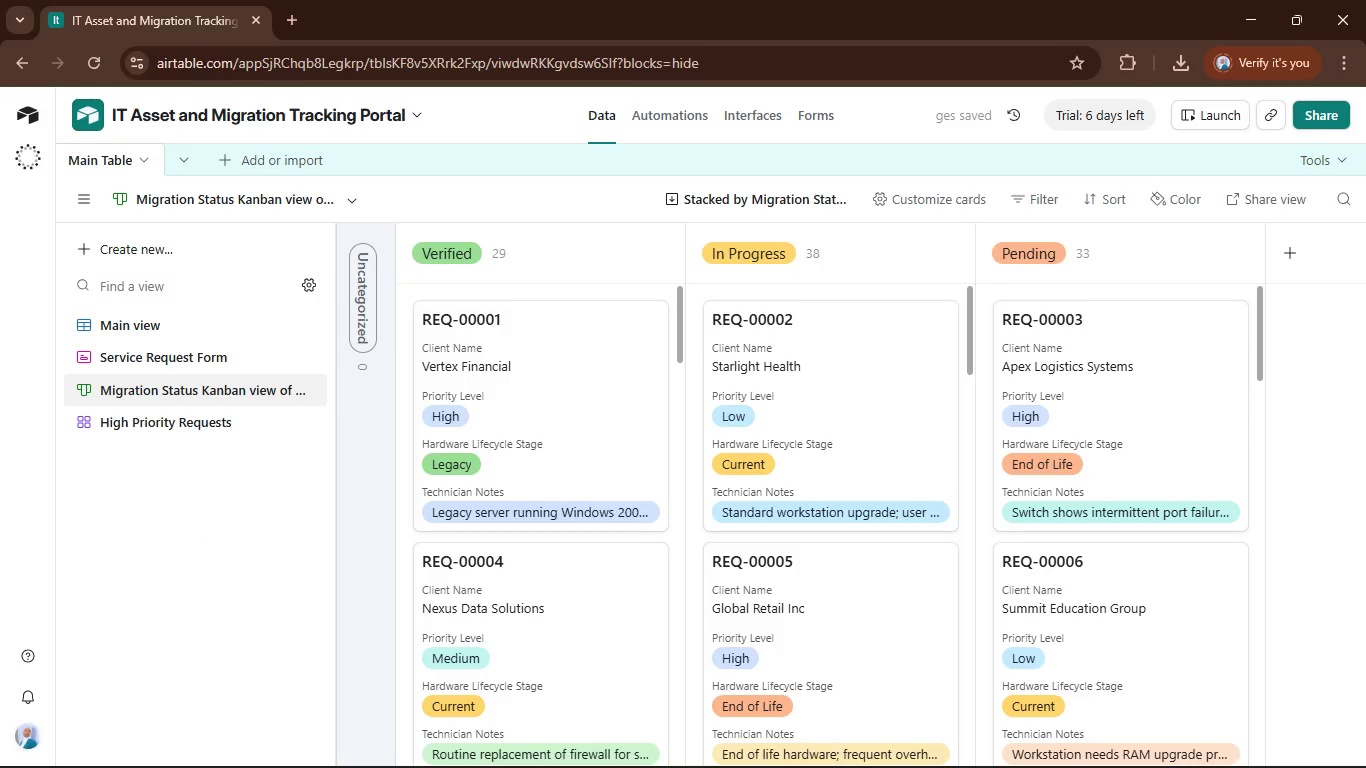 
left_click([808, 742])